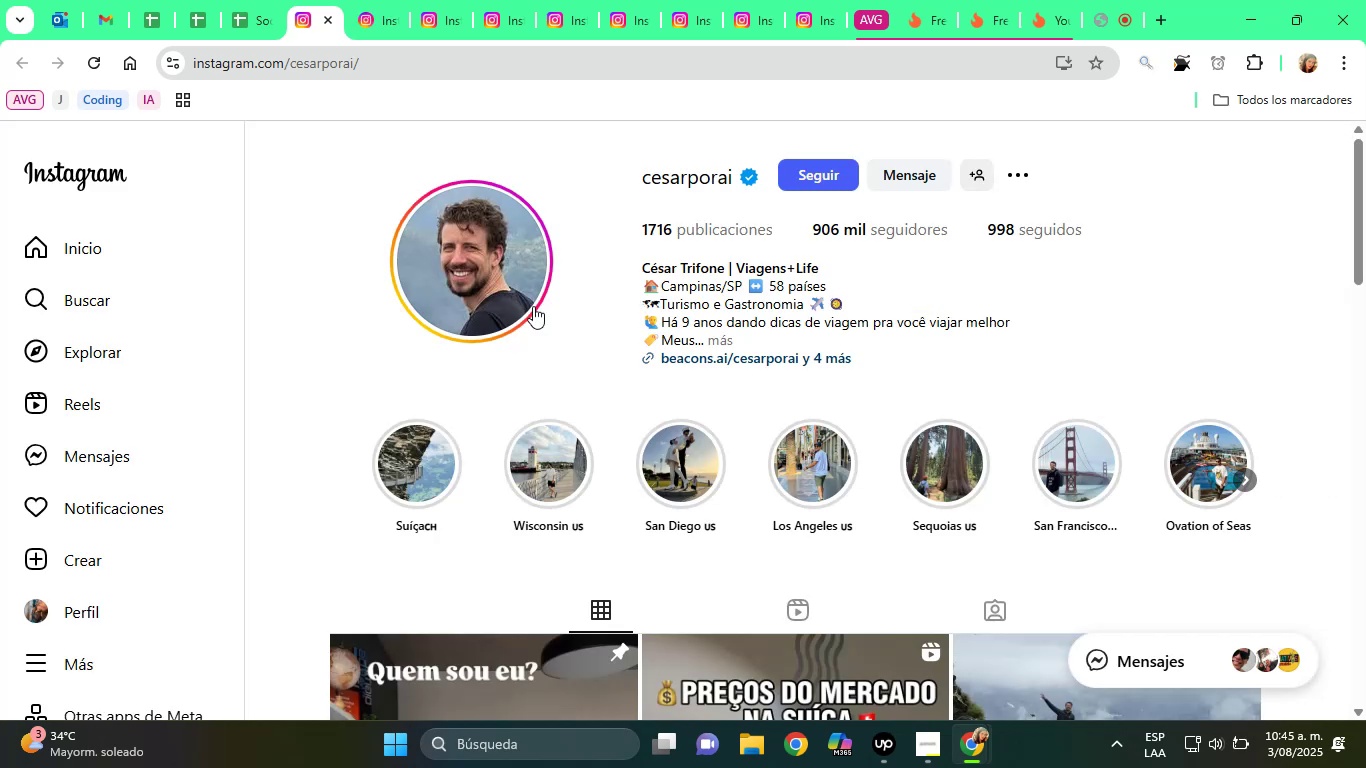 
scroll: coordinate [653, 341], scroll_direction: down, amount: 5.0
 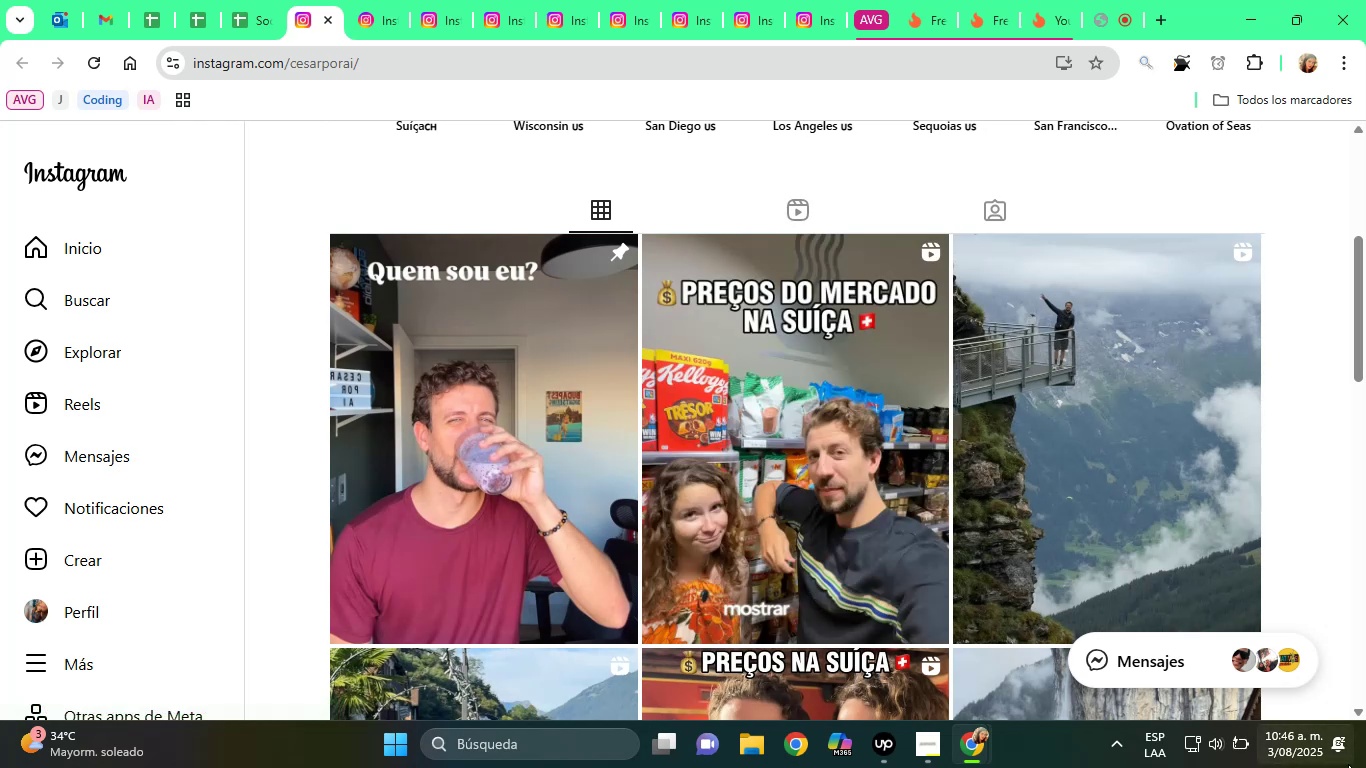 
wait(7.16)
 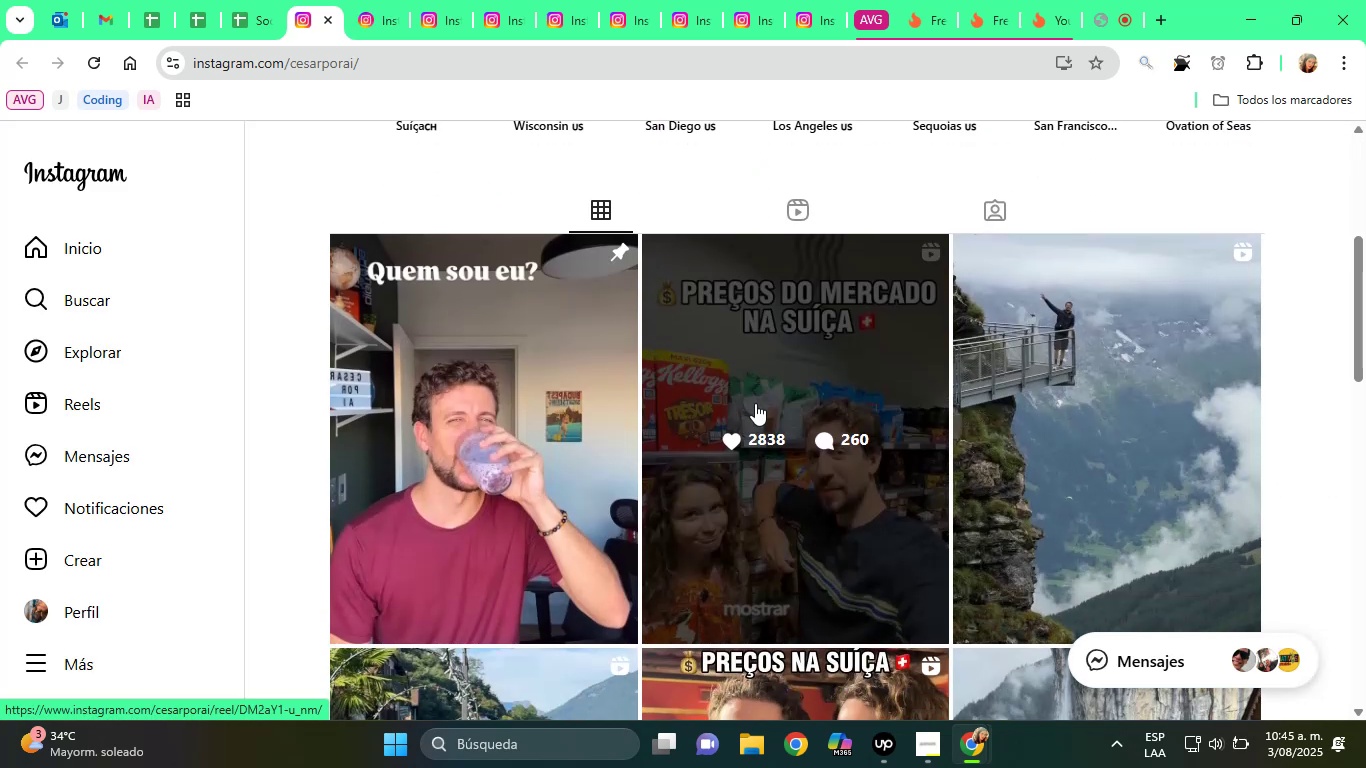 
scroll: coordinate [1072, 357], scroll_direction: down, amount: 6.0
 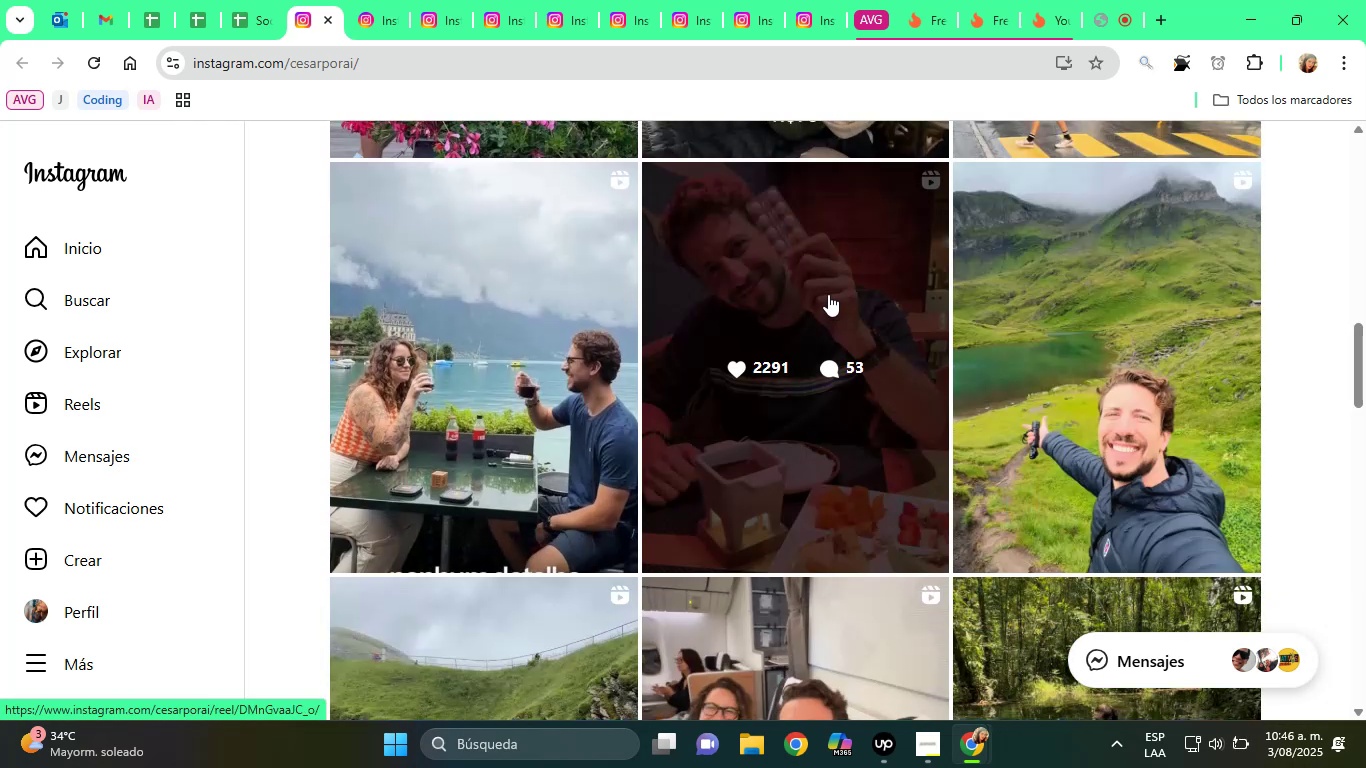 
left_click([799, 257])
 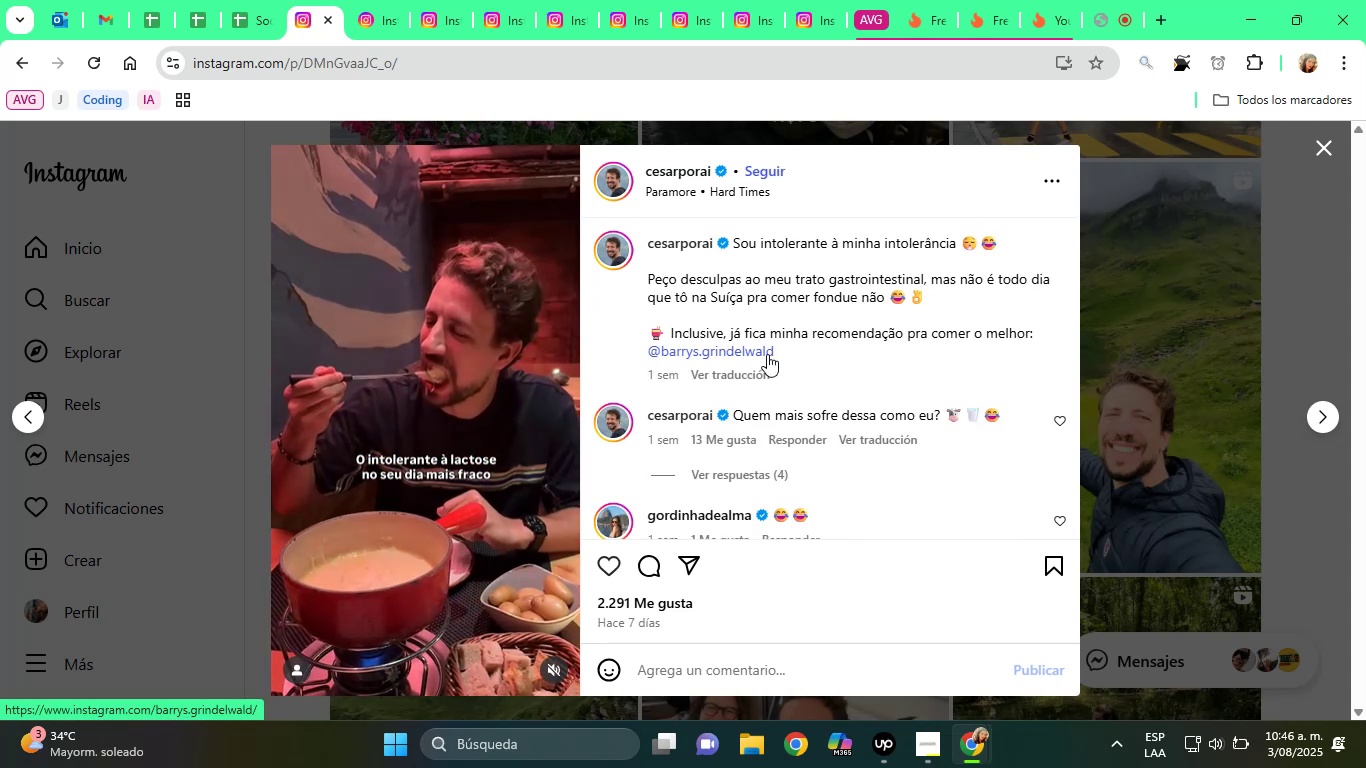 
wait(6.46)
 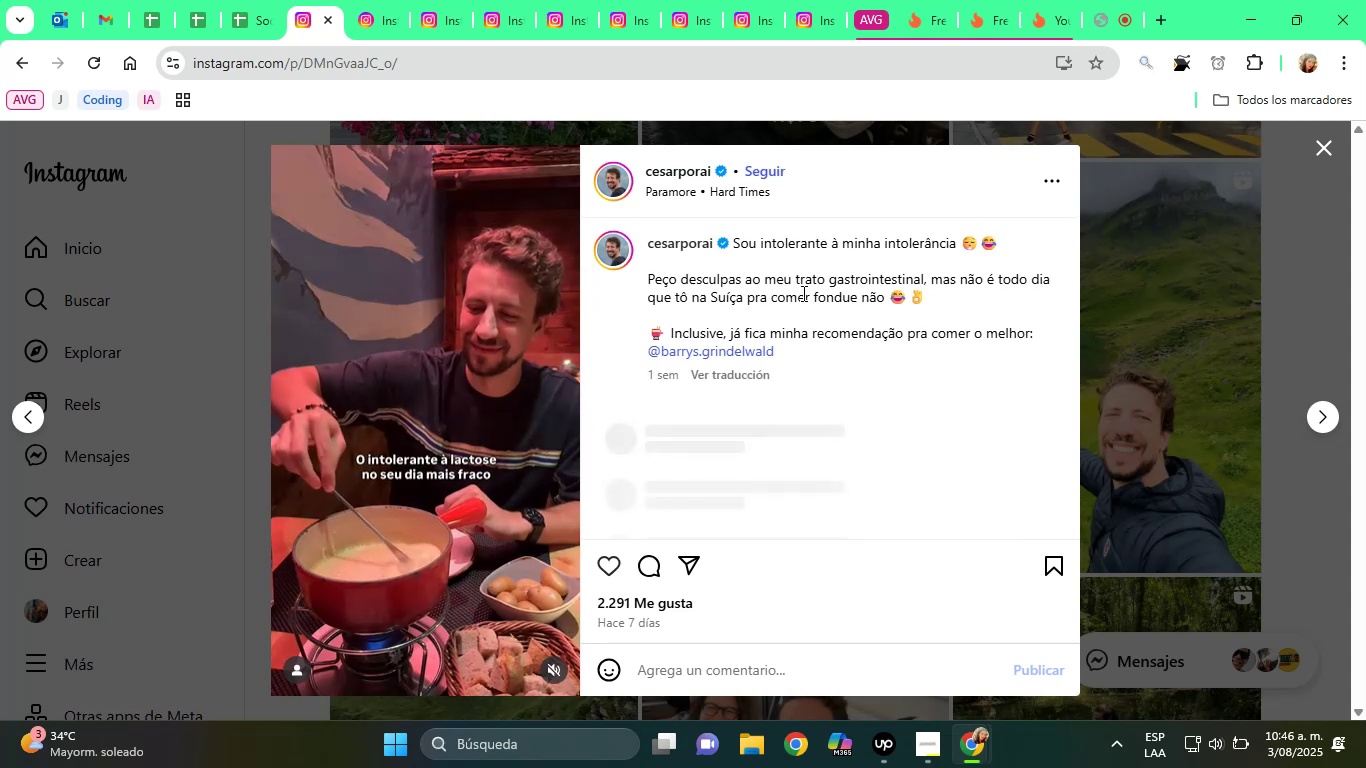 
left_click([763, 353])
 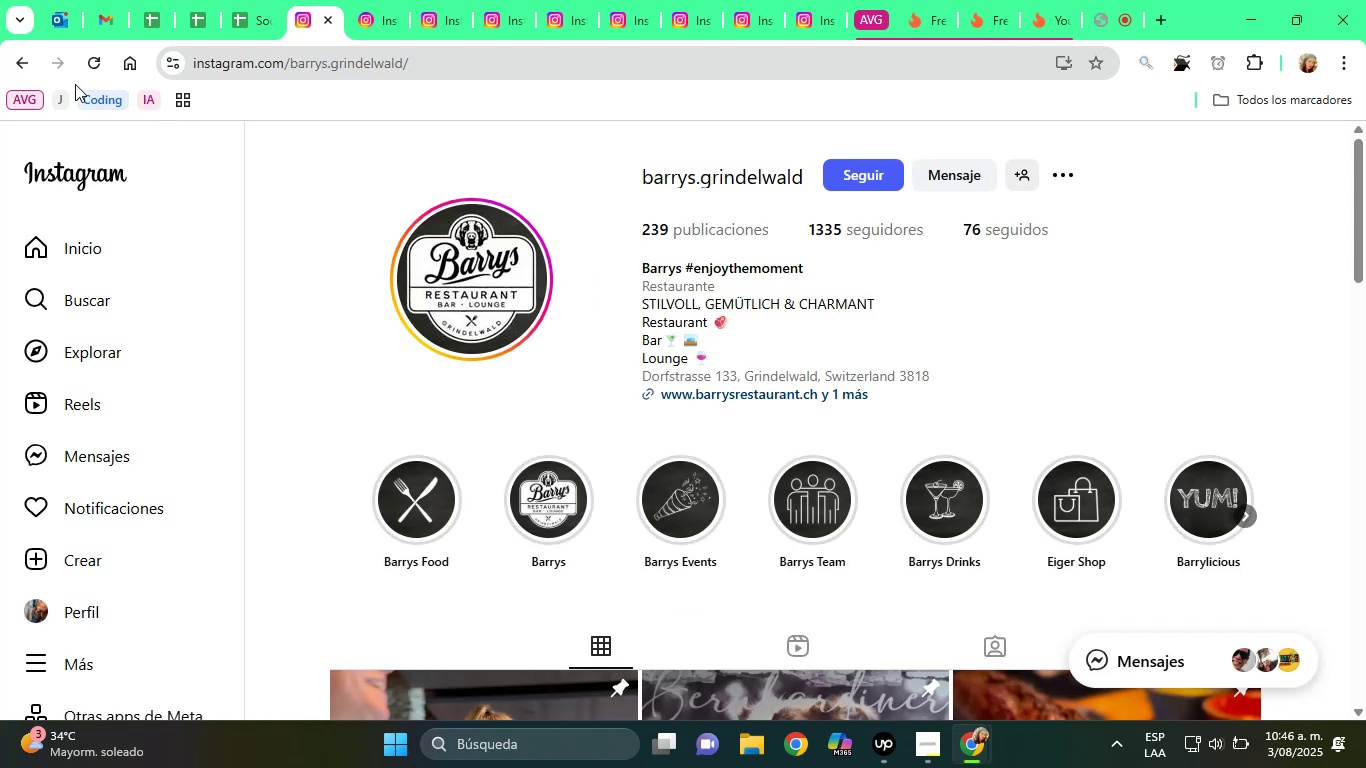 
left_click([17, 58])
 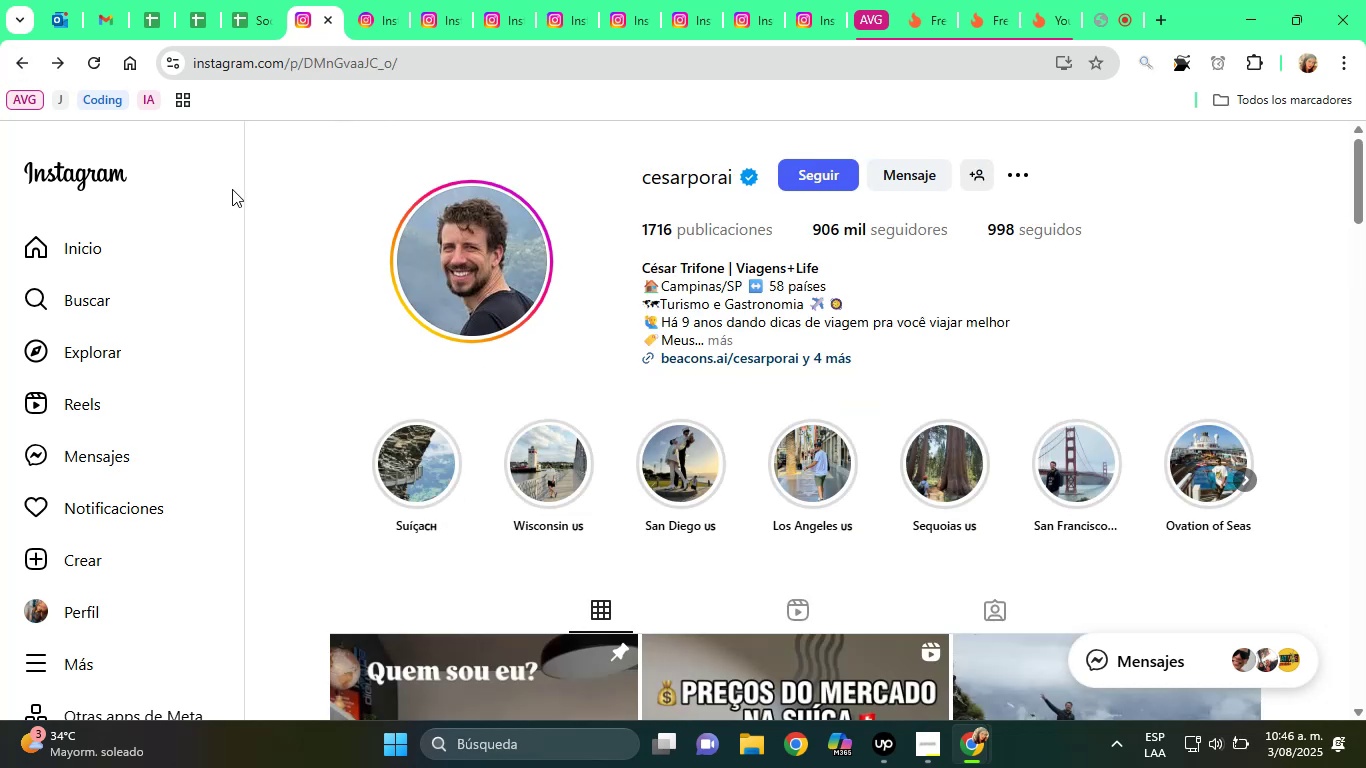 
scroll: coordinate [502, 335], scroll_direction: down, amount: 12.0
 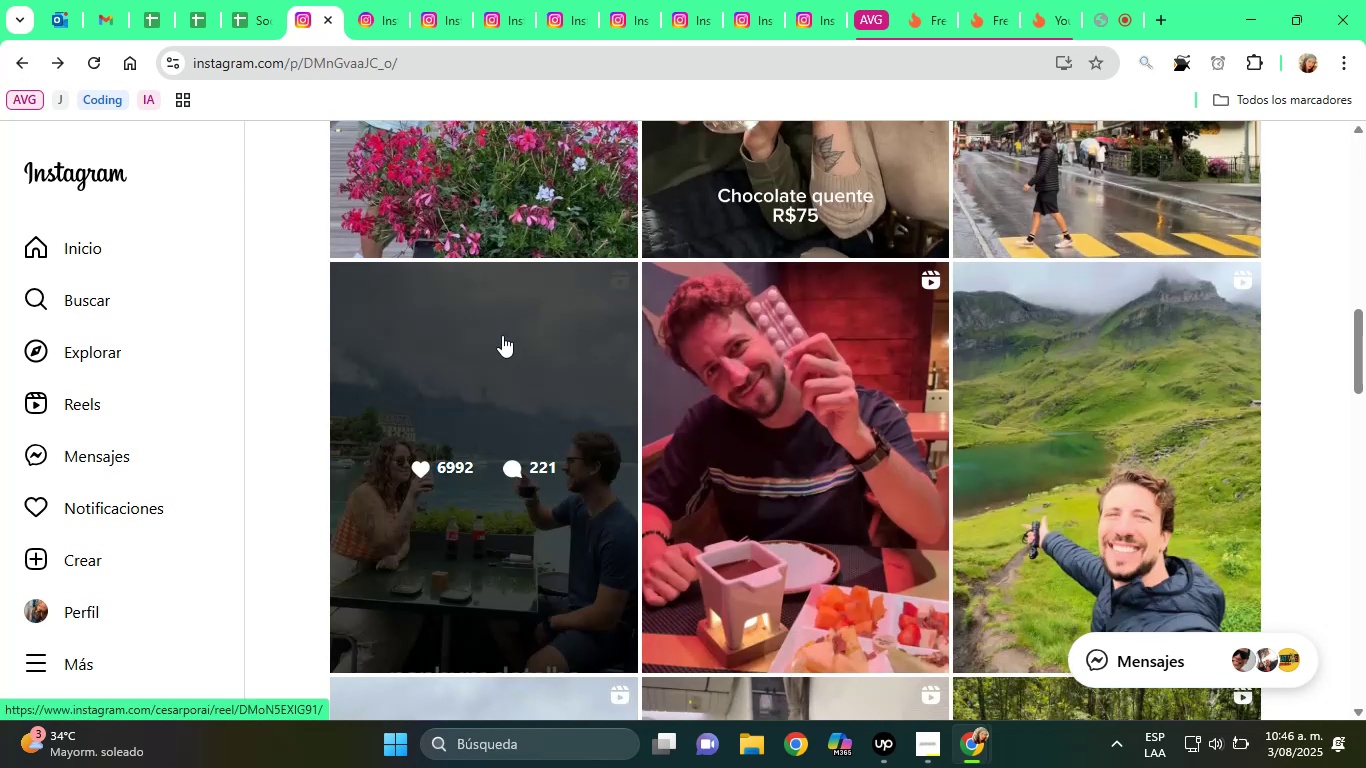 
left_click([498, 335])
 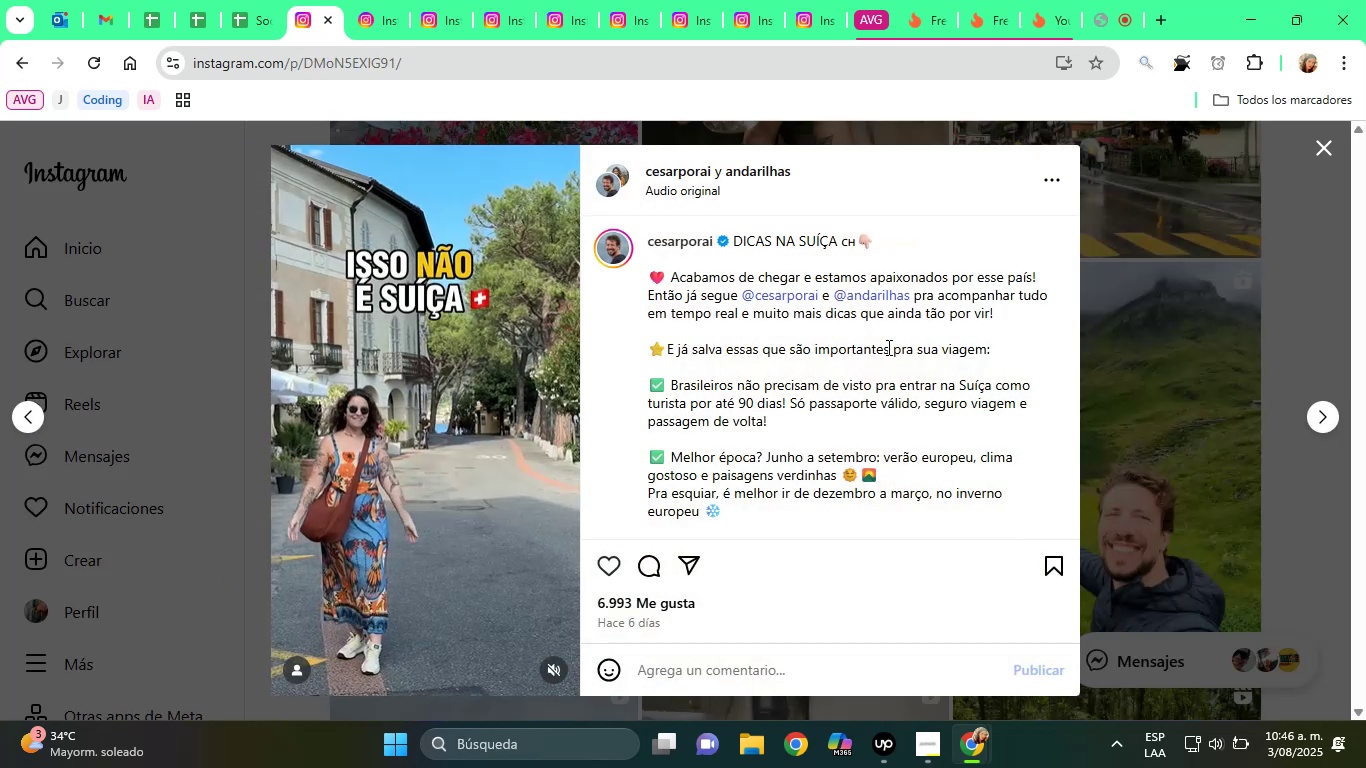 
scroll: coordinate [896, 344], scroll_direction: down, amount: 2.0
 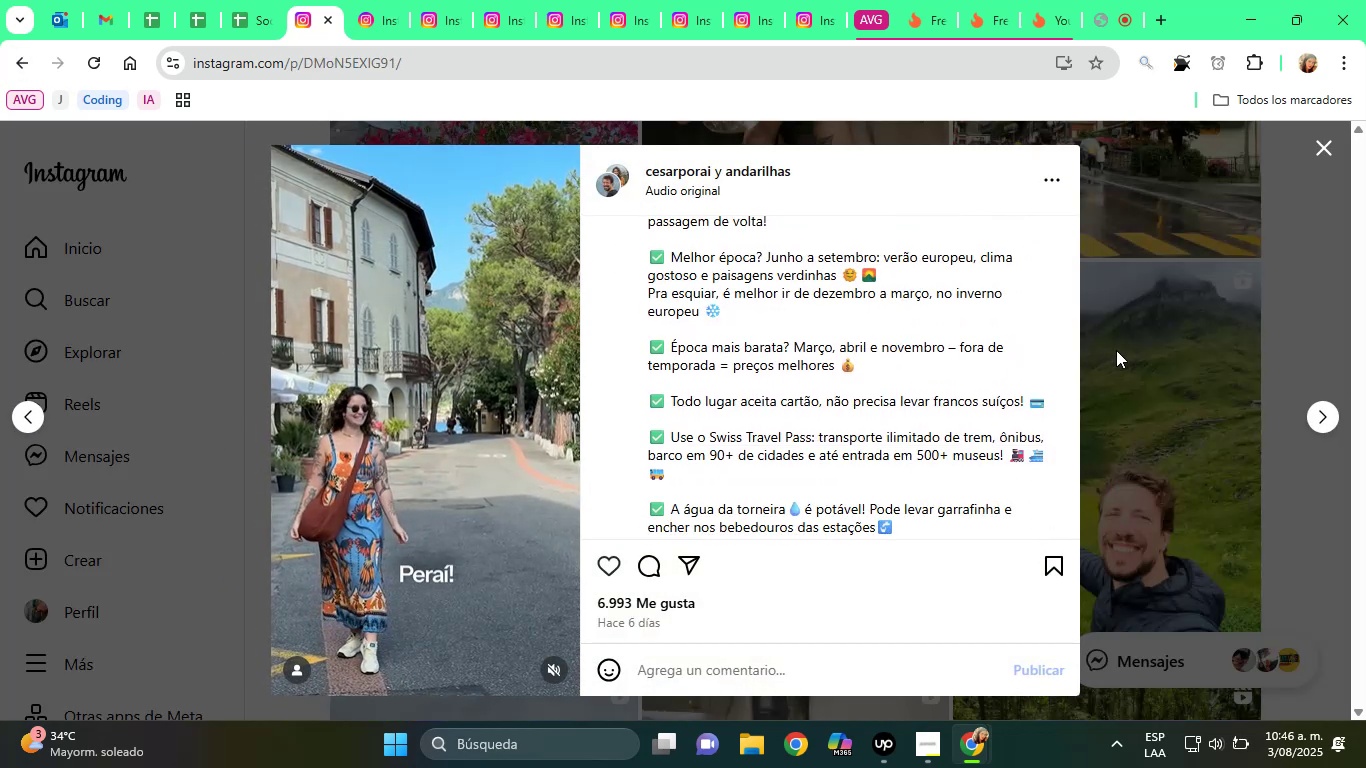 
left_click([1154, 341])
 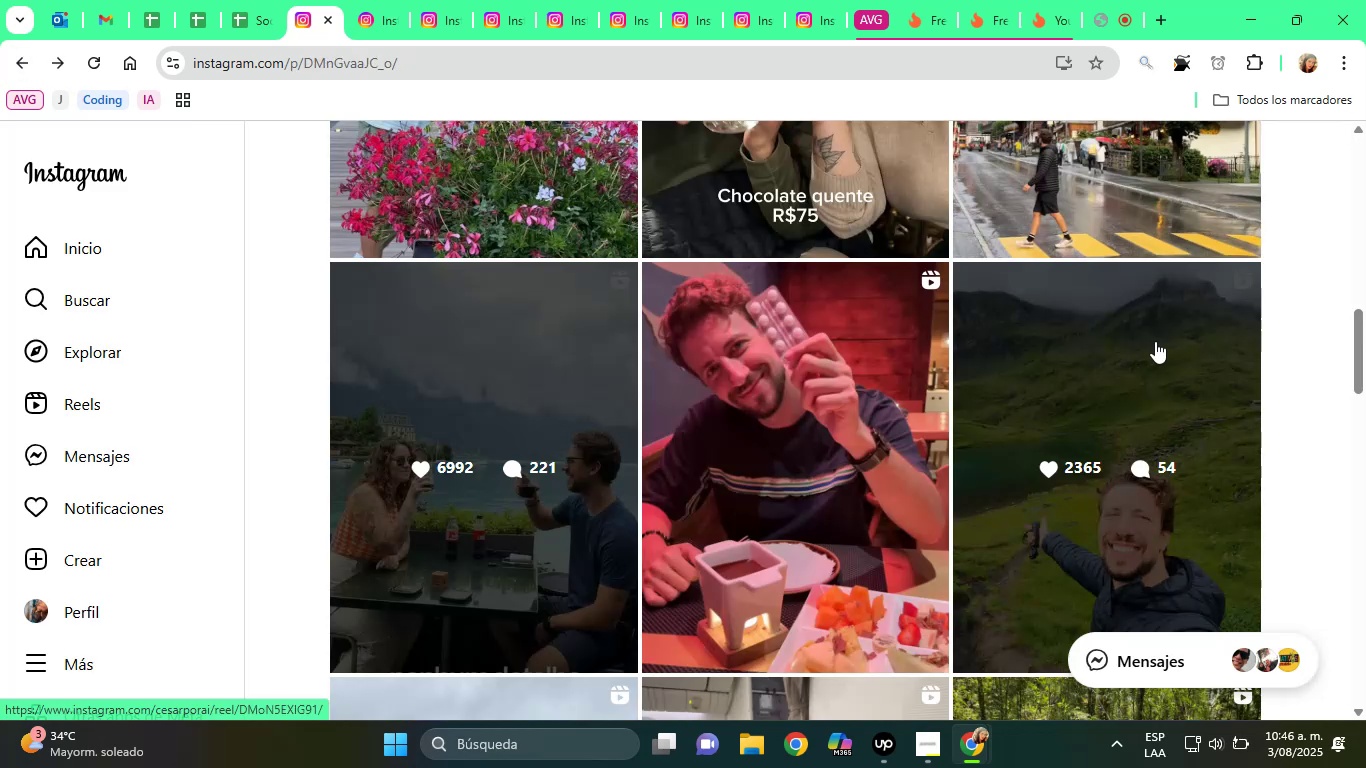 
scroll: coordinate [951, 336], scroll_direction: down, amount: 12.0
 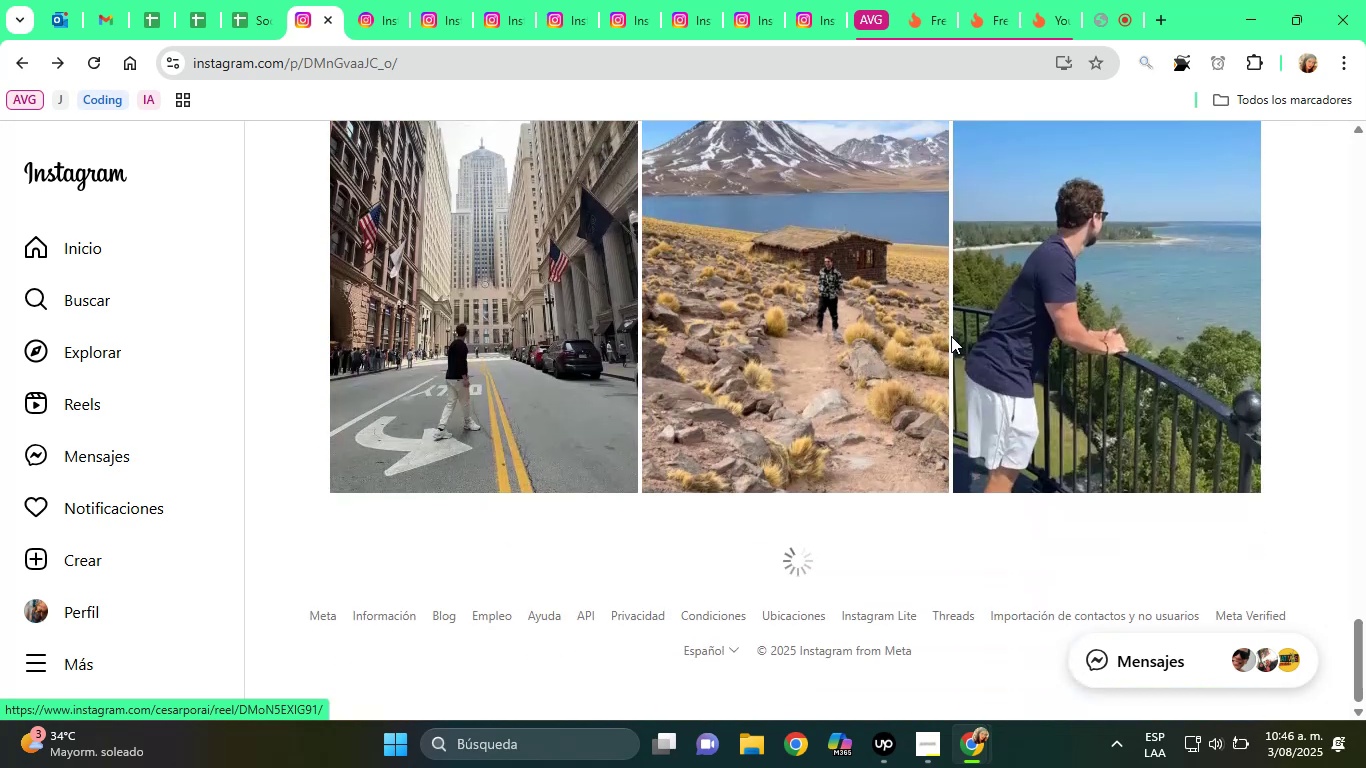 
scroll: coordinate [929, 317], scroll_direction: up, amount: 44.0
 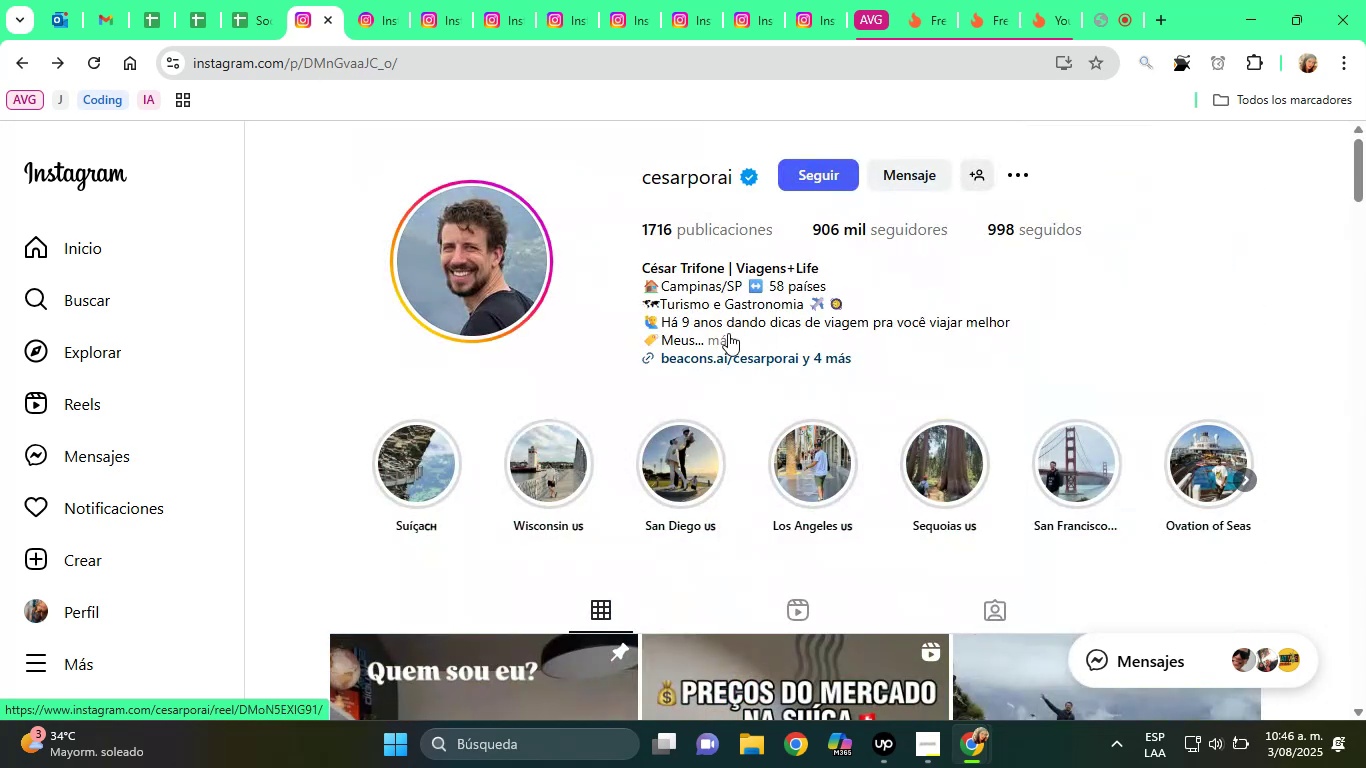 
left_click([723, 334])
 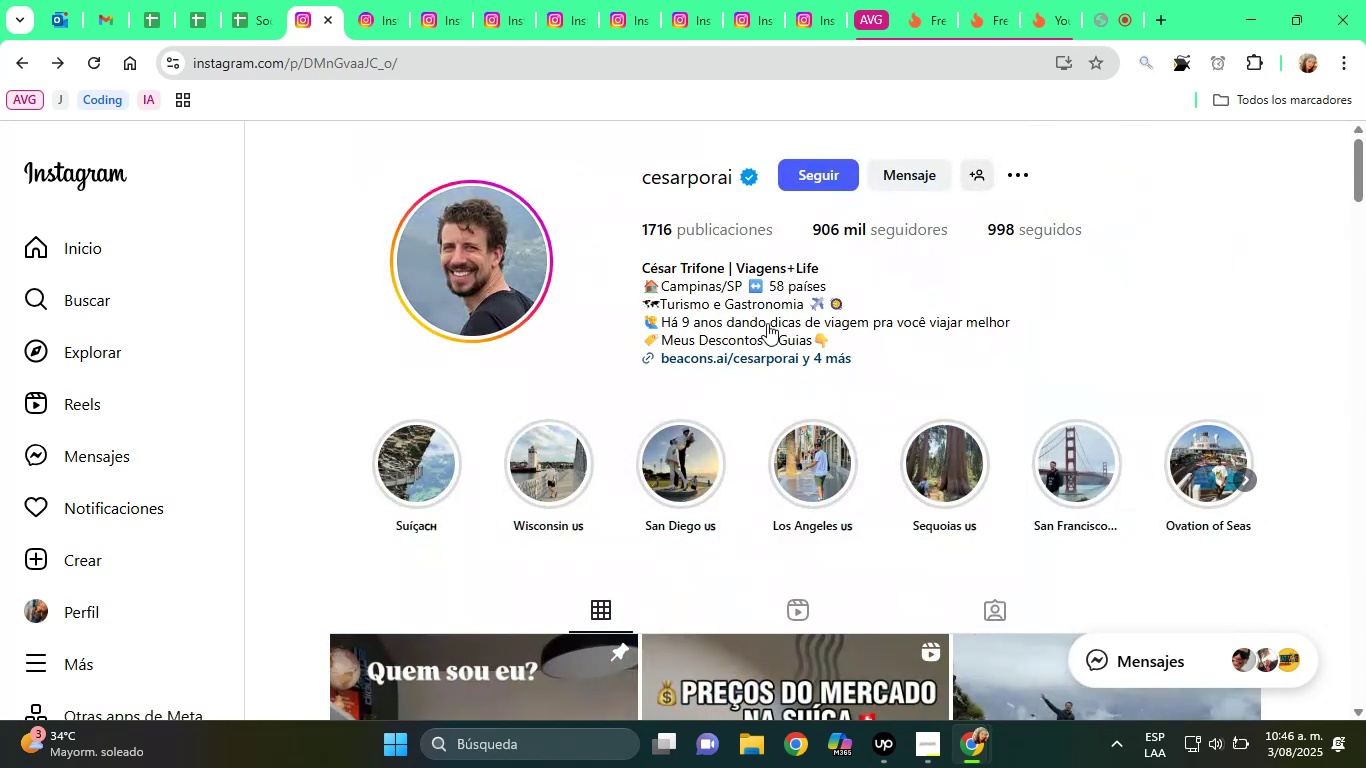 
left_click([387, 0])
 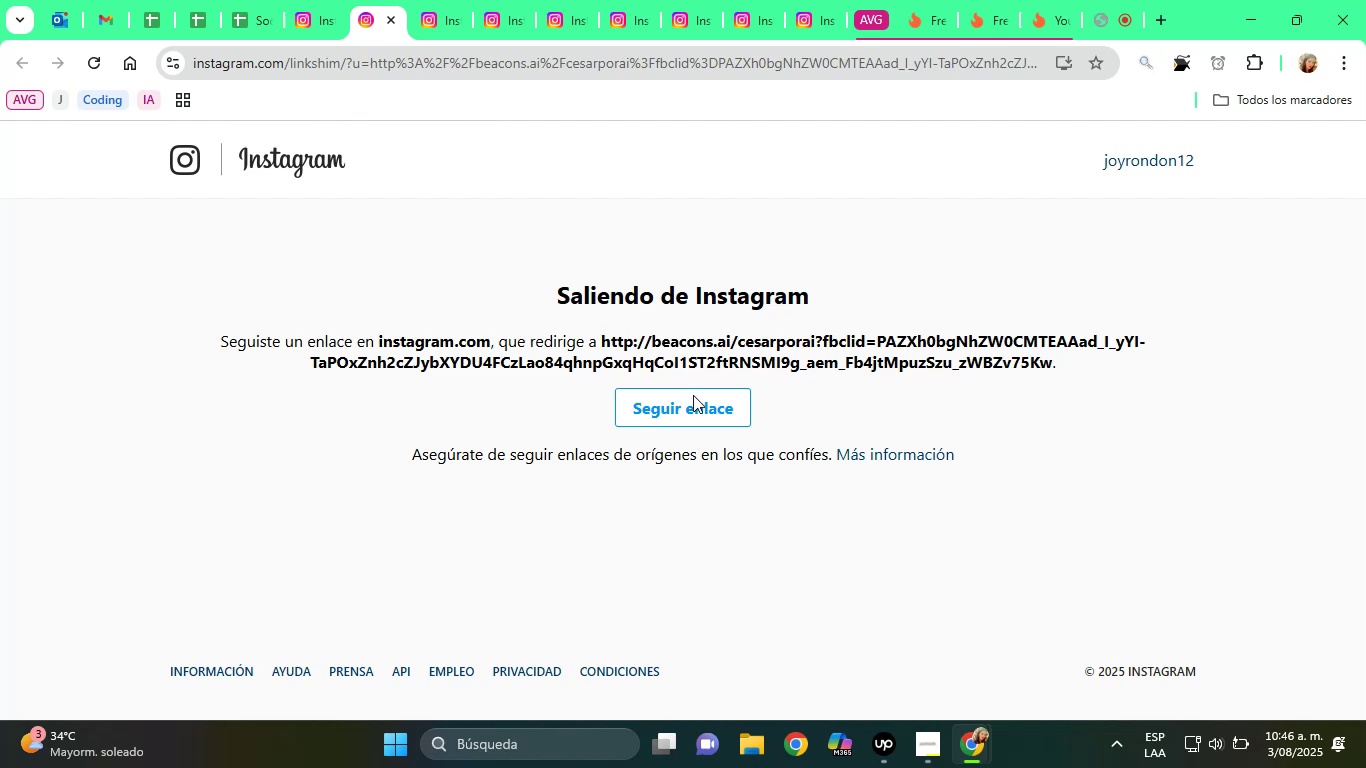 
left_click([700, 404])
 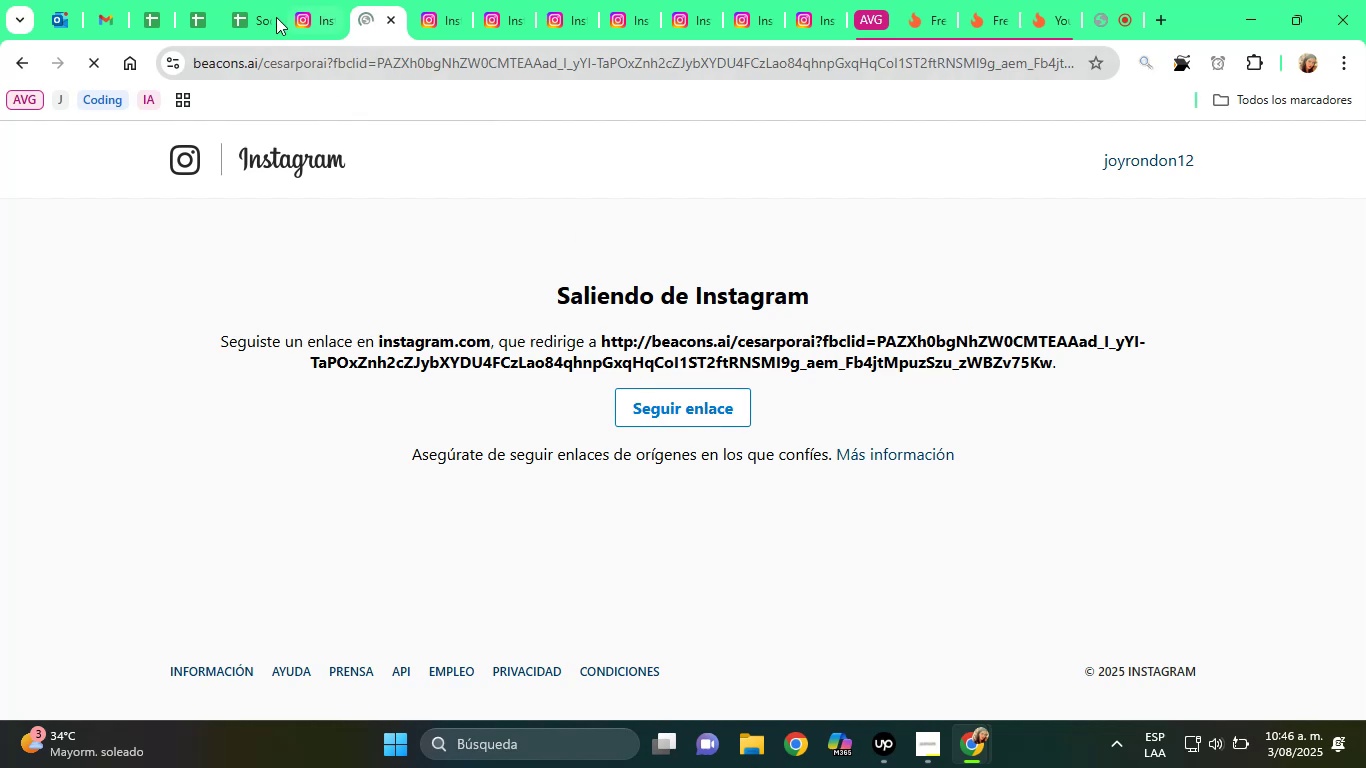 
left_click([256, 0])
 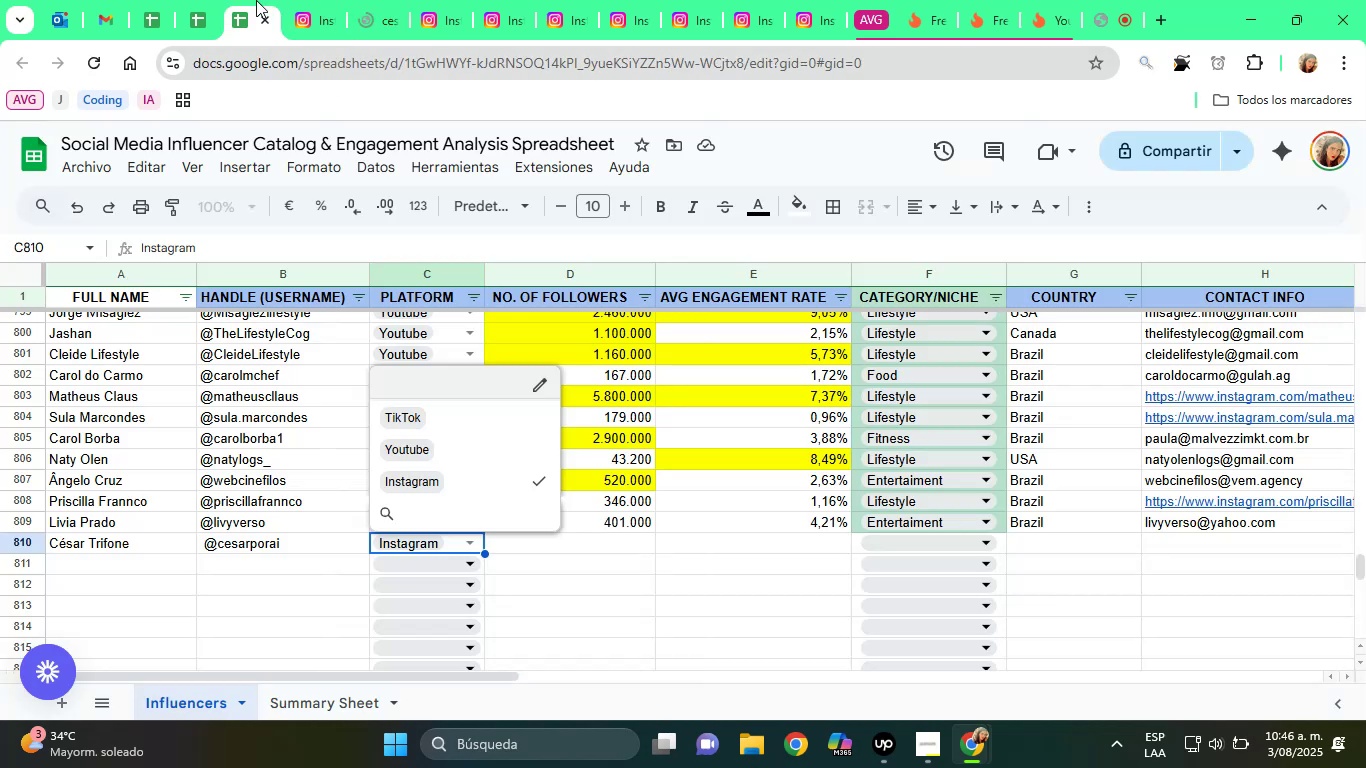 
key(Tab)
 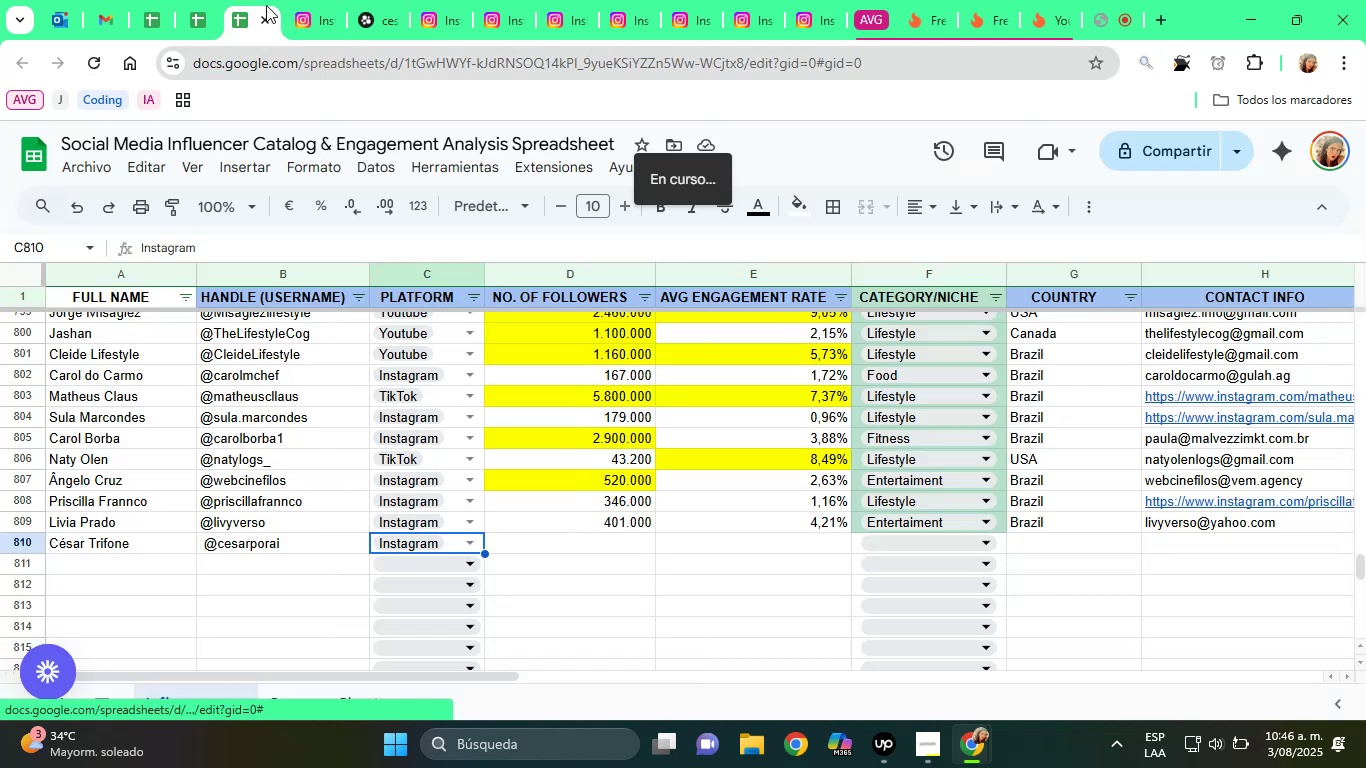 
key(Tab)
 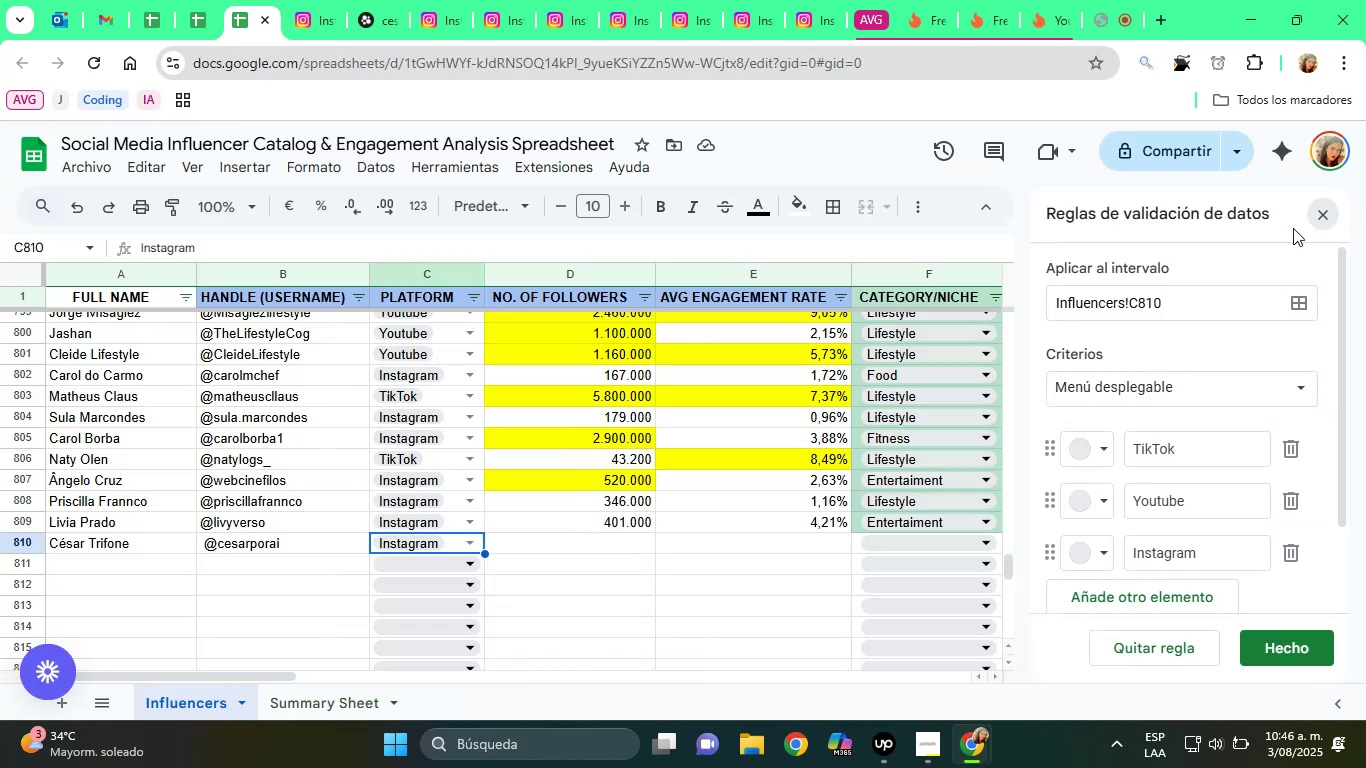 
left_click([1322, 217])
 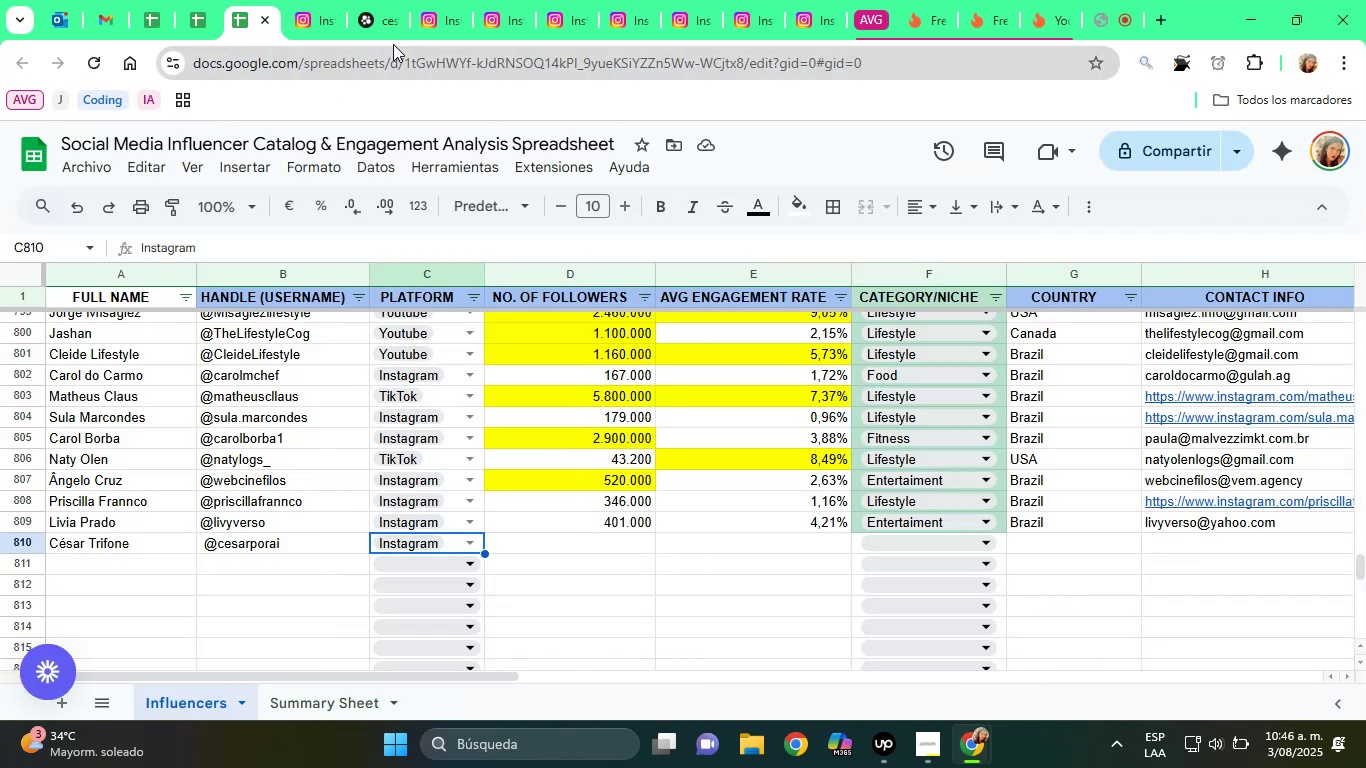 
left_click([328, 9])
 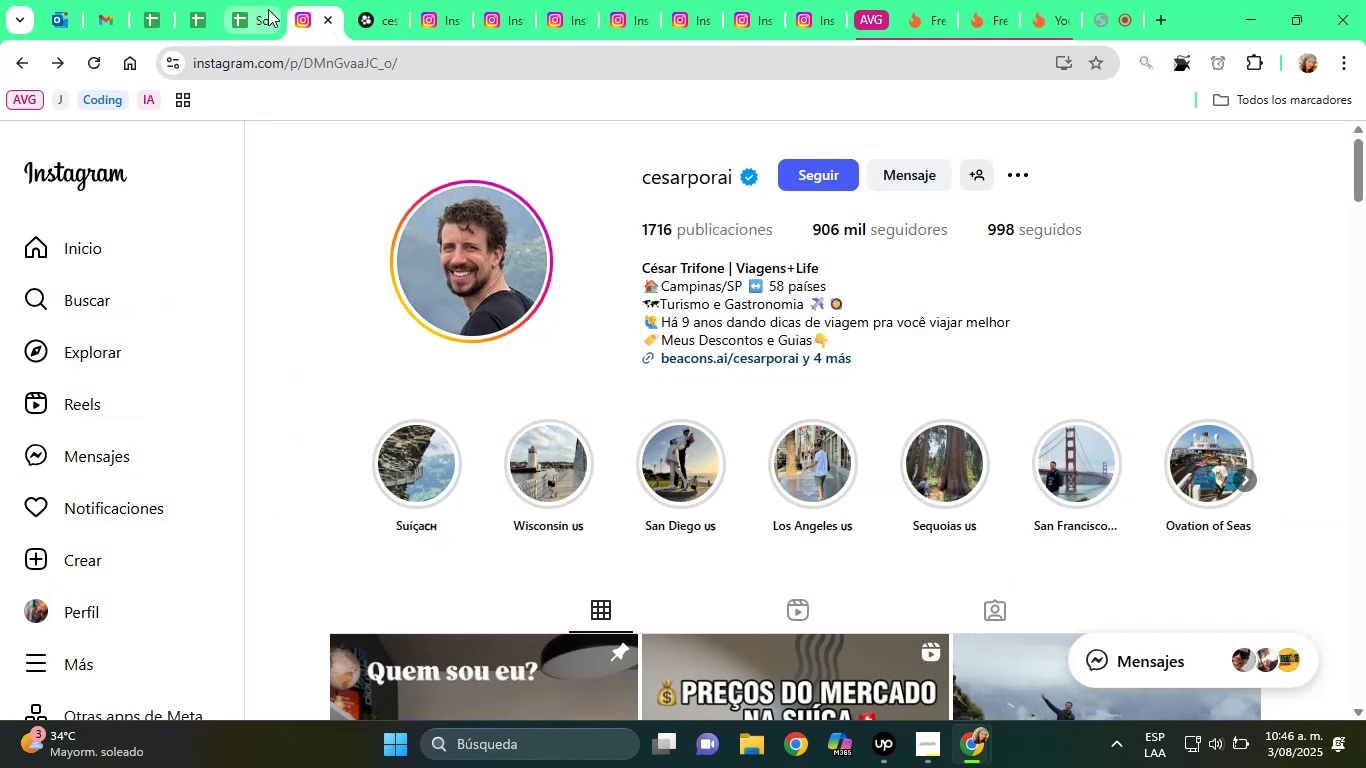 
left_click([255, 1])
 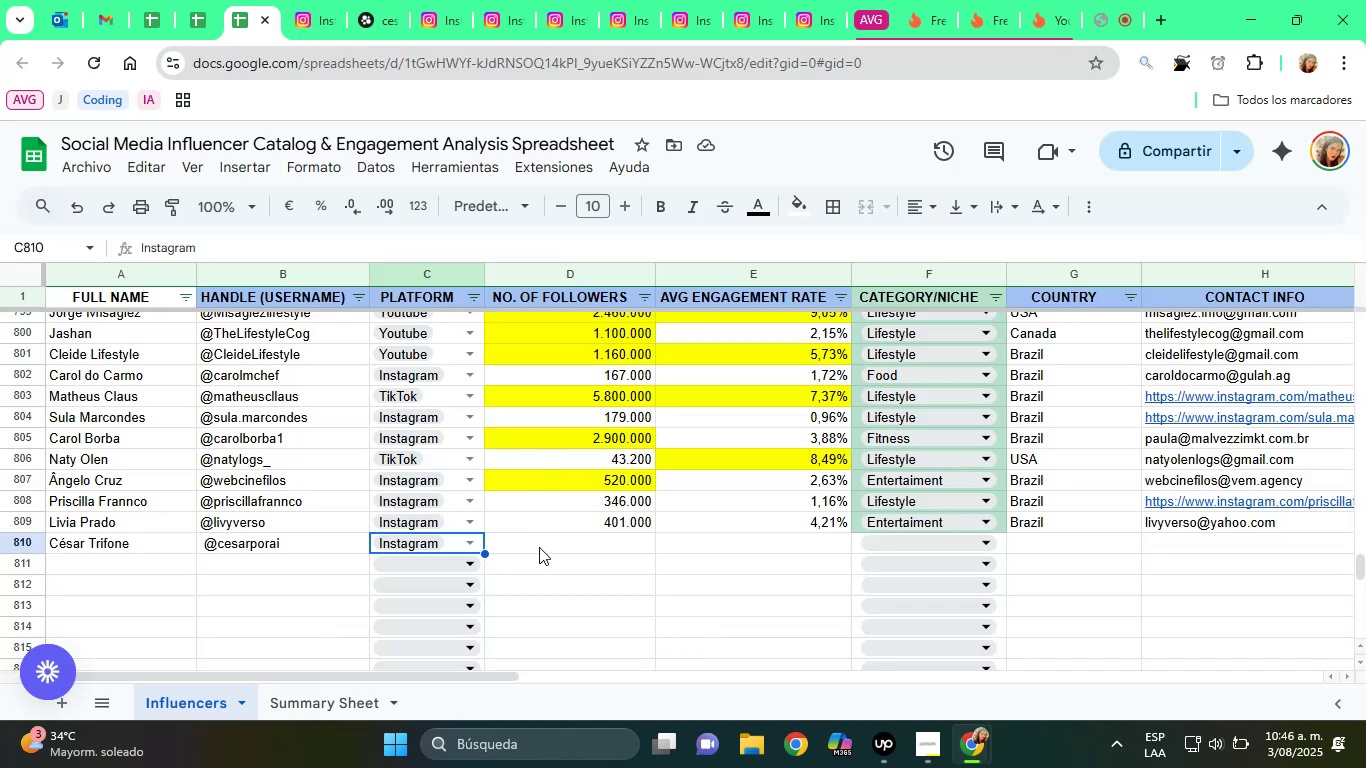 
left_click([539, 547])
 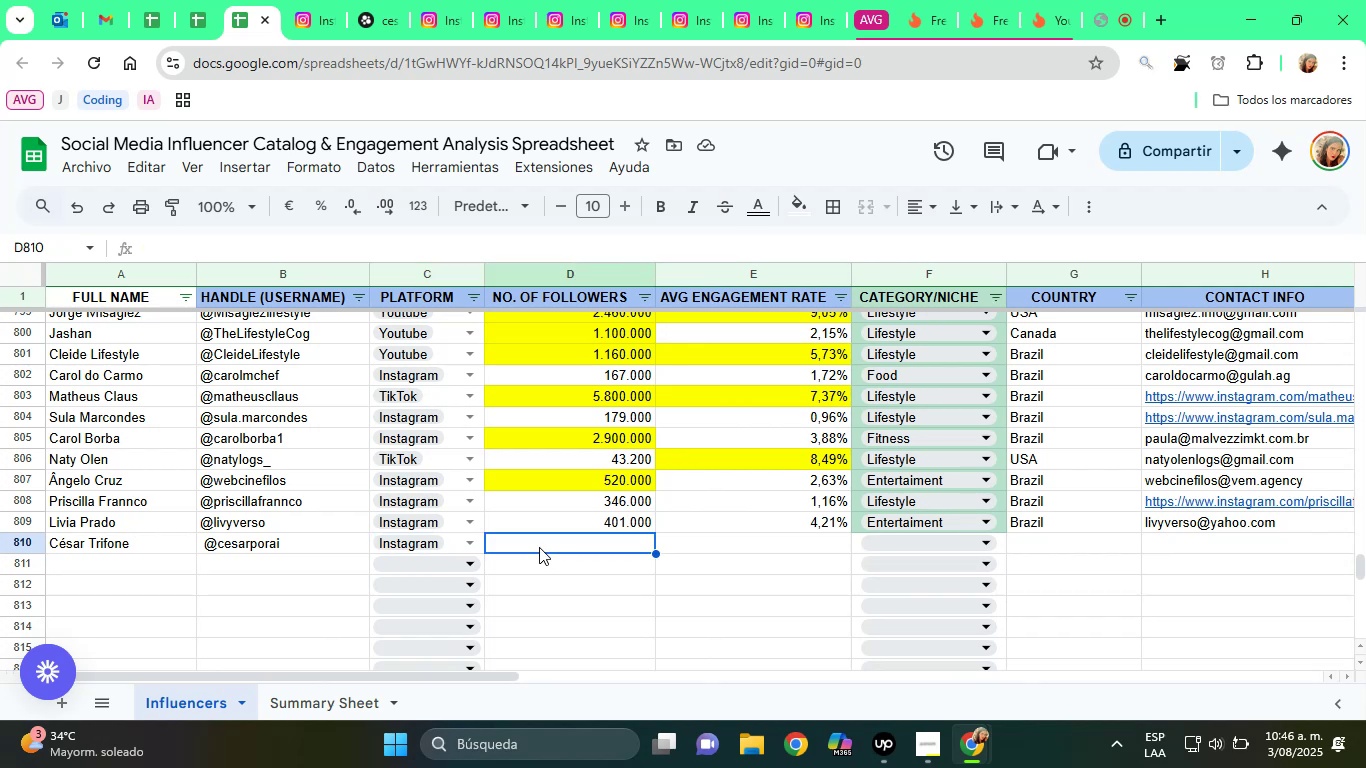 
type(906000)
key(Tab)
 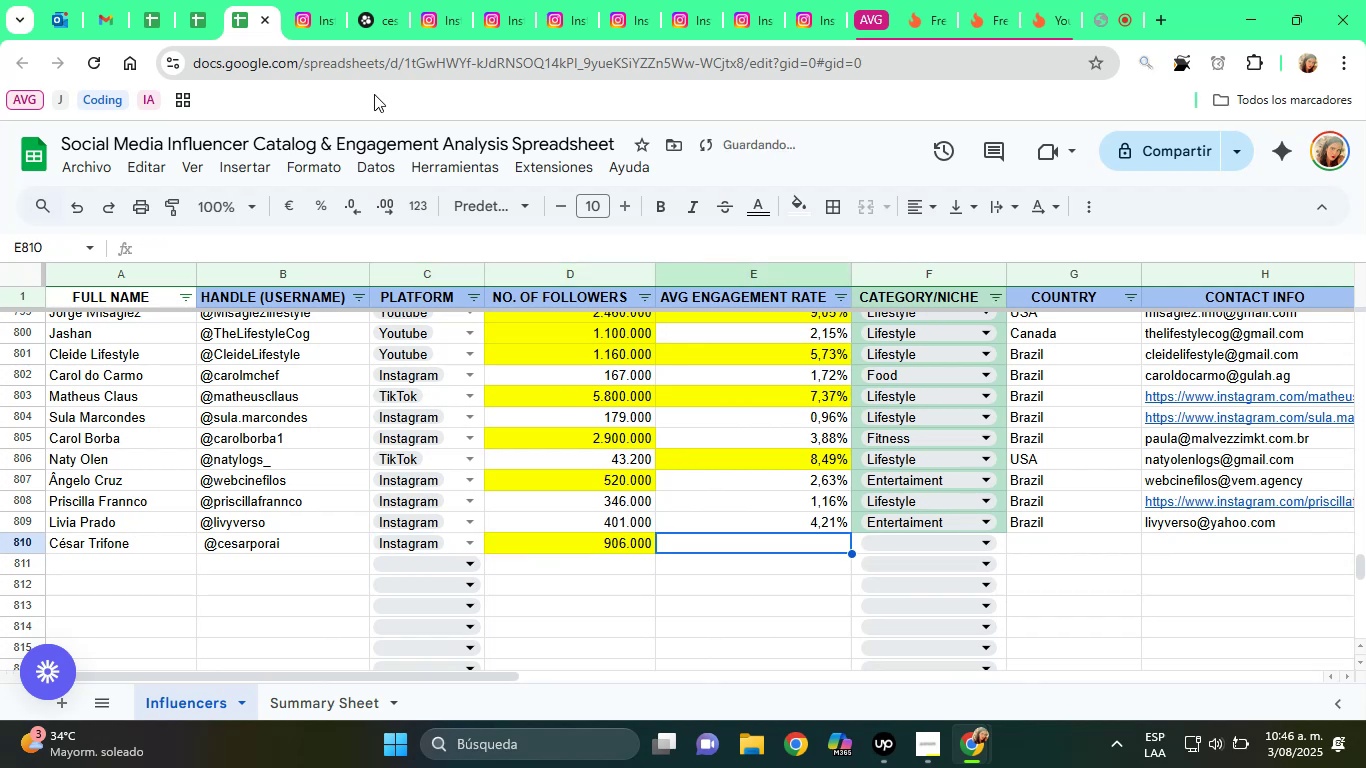 
left_click([306, 0])
 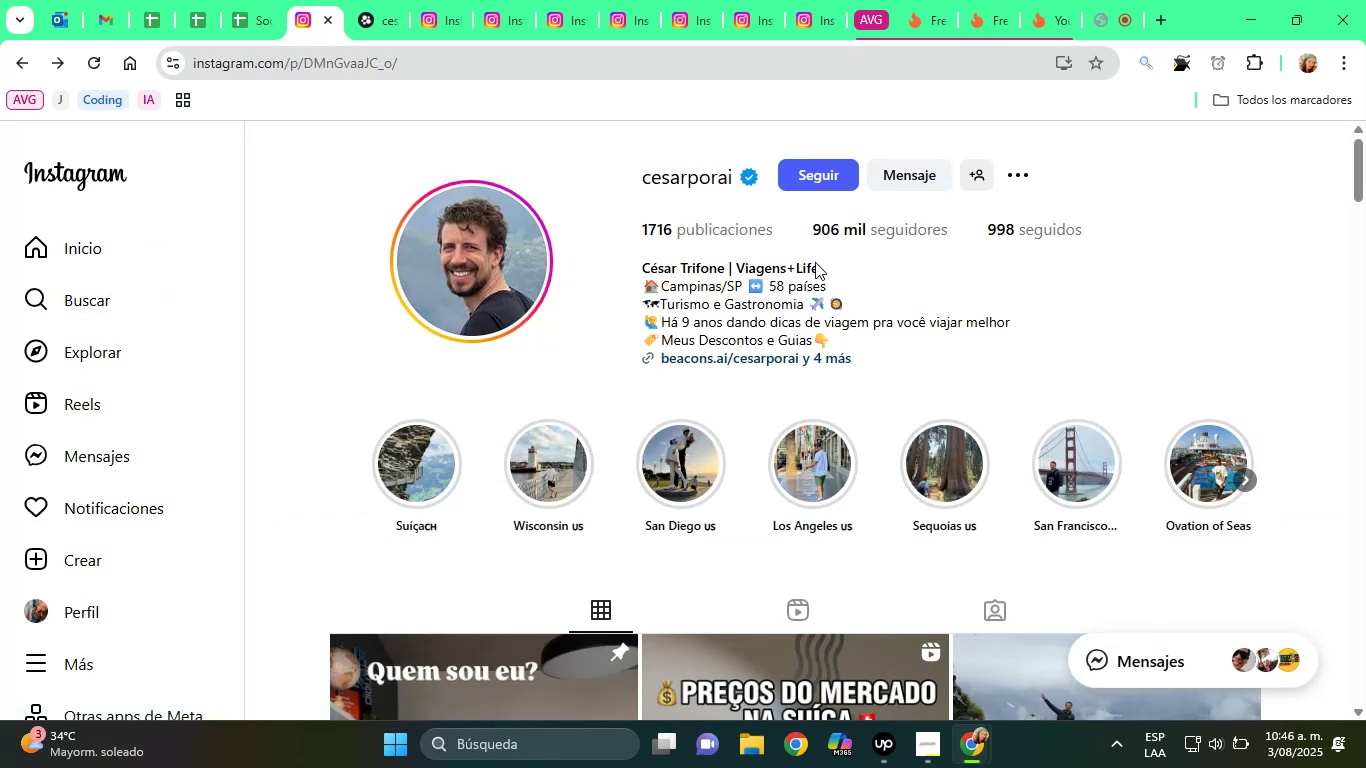 
wait(6.83)
 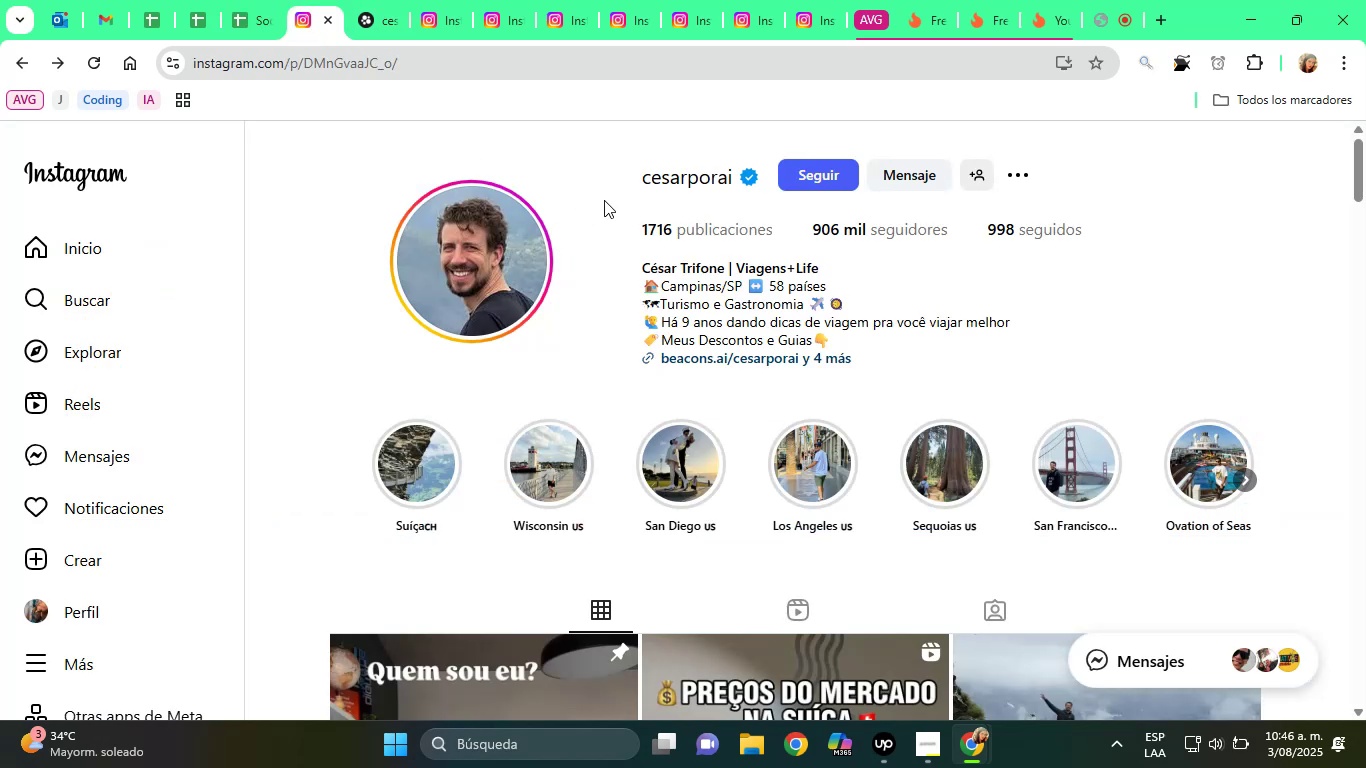 
left_click([388, 0])
 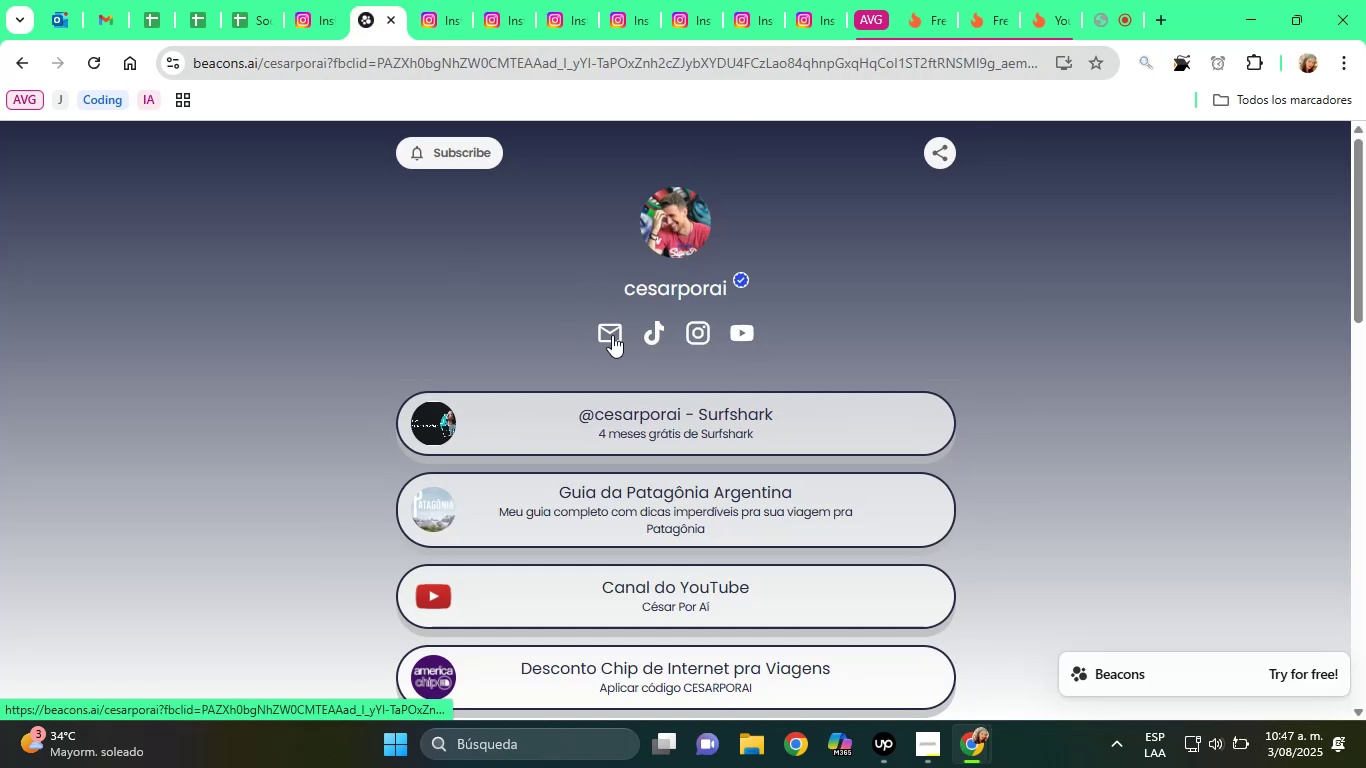 
wait(6.59)
 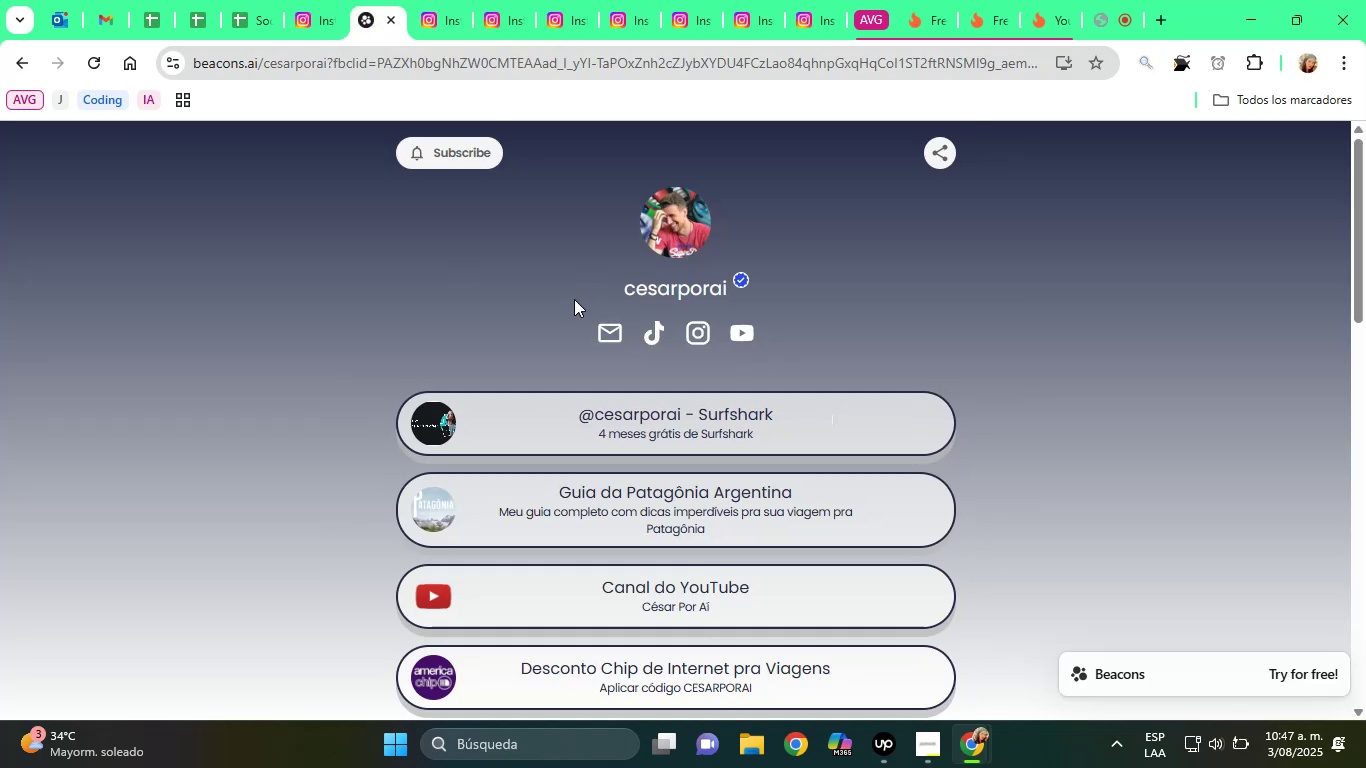 
scroll: coordinate [846, 260], scroll_direction: down, amount: 1.0
 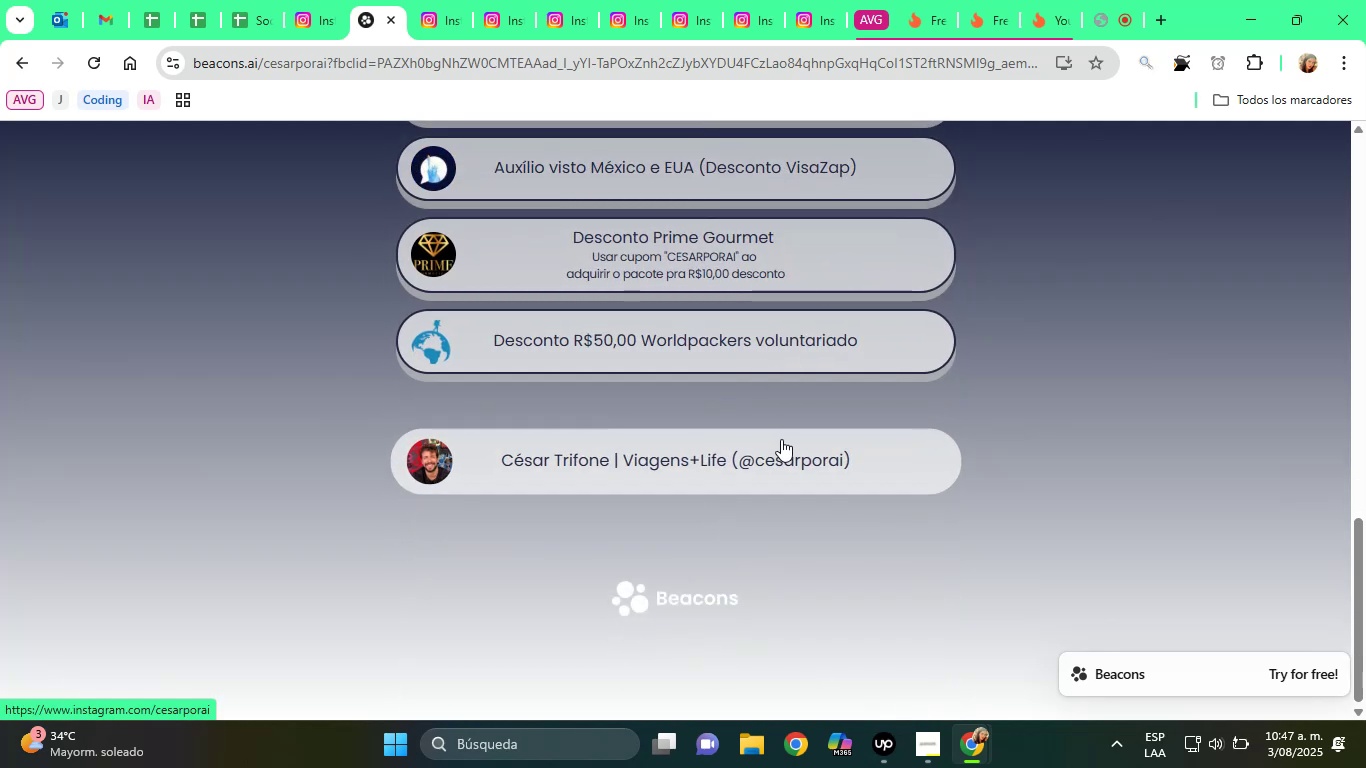 
scroll: coordinate [768, 411], scroll_direction: up, amount: 3.0
 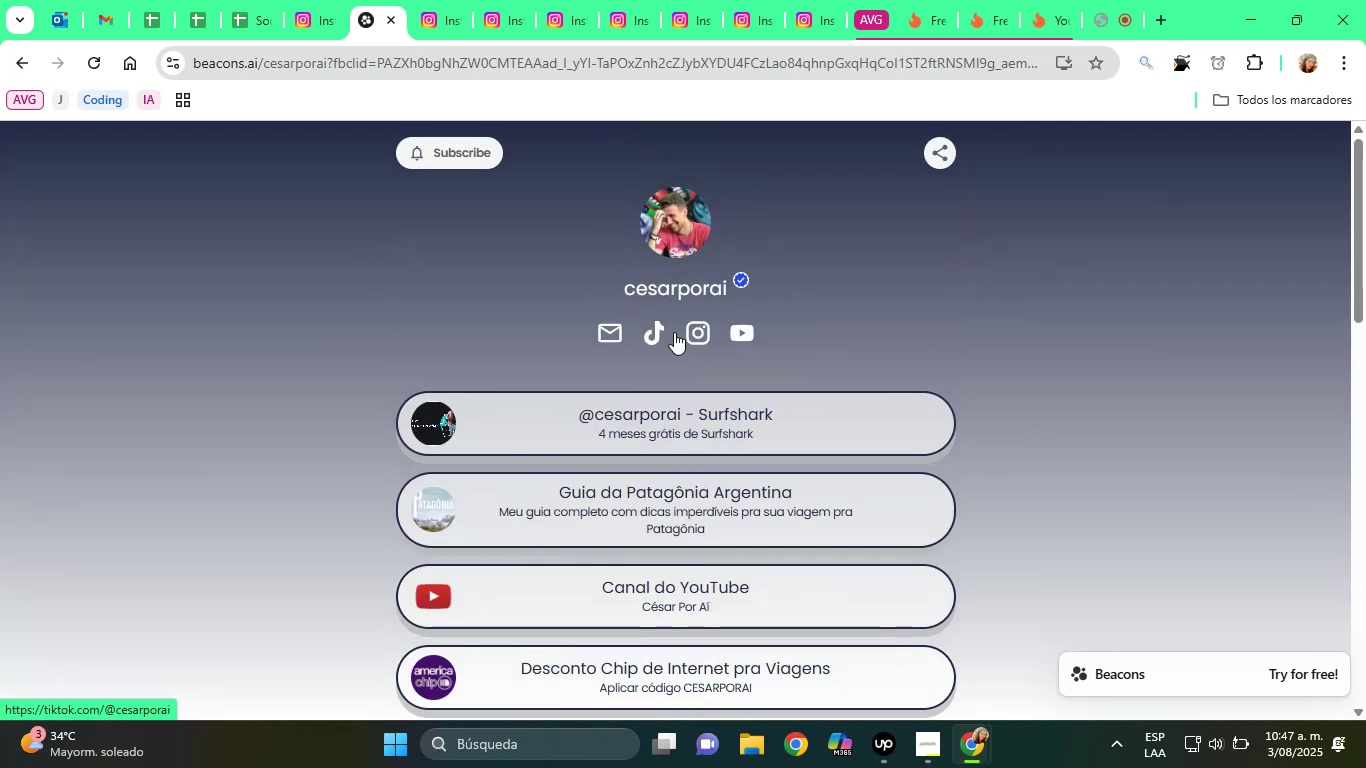 
left_click([653, 326])
 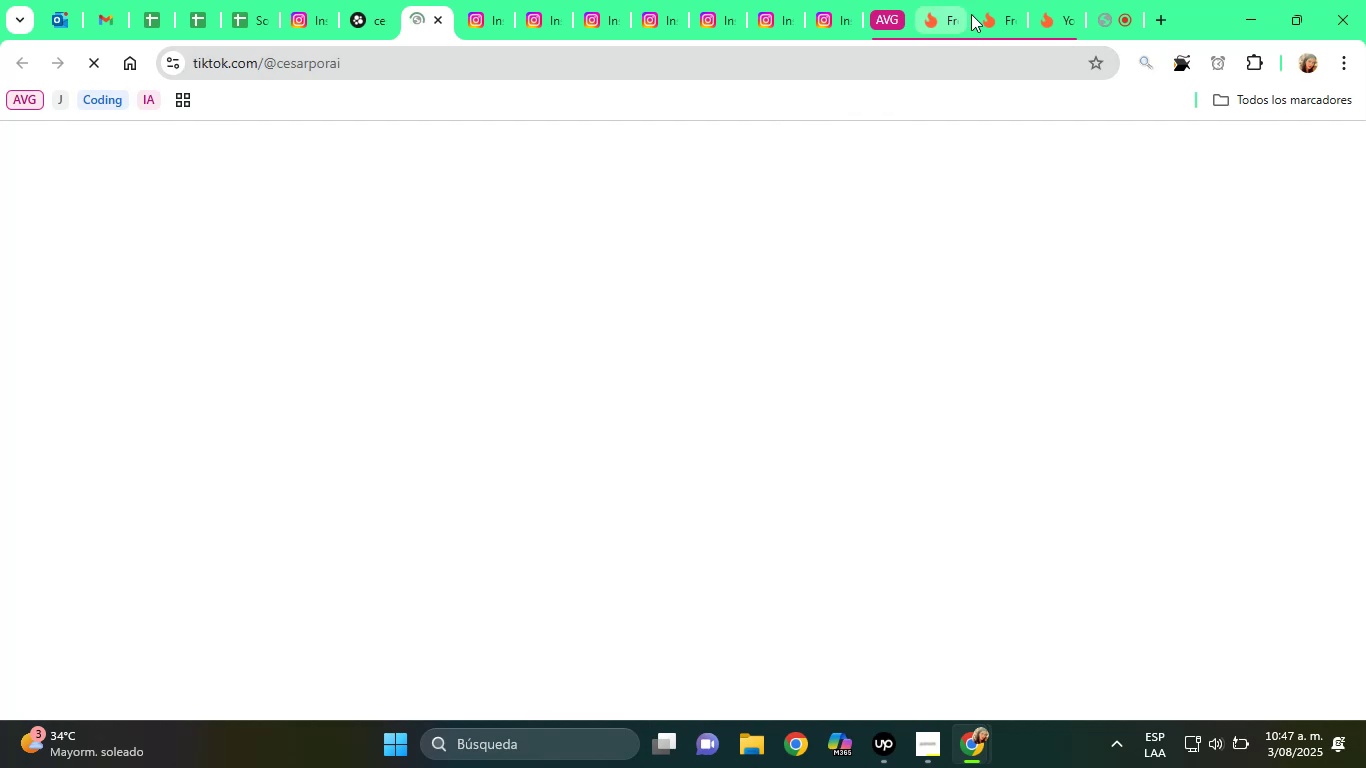 
left_click([983, 2])
 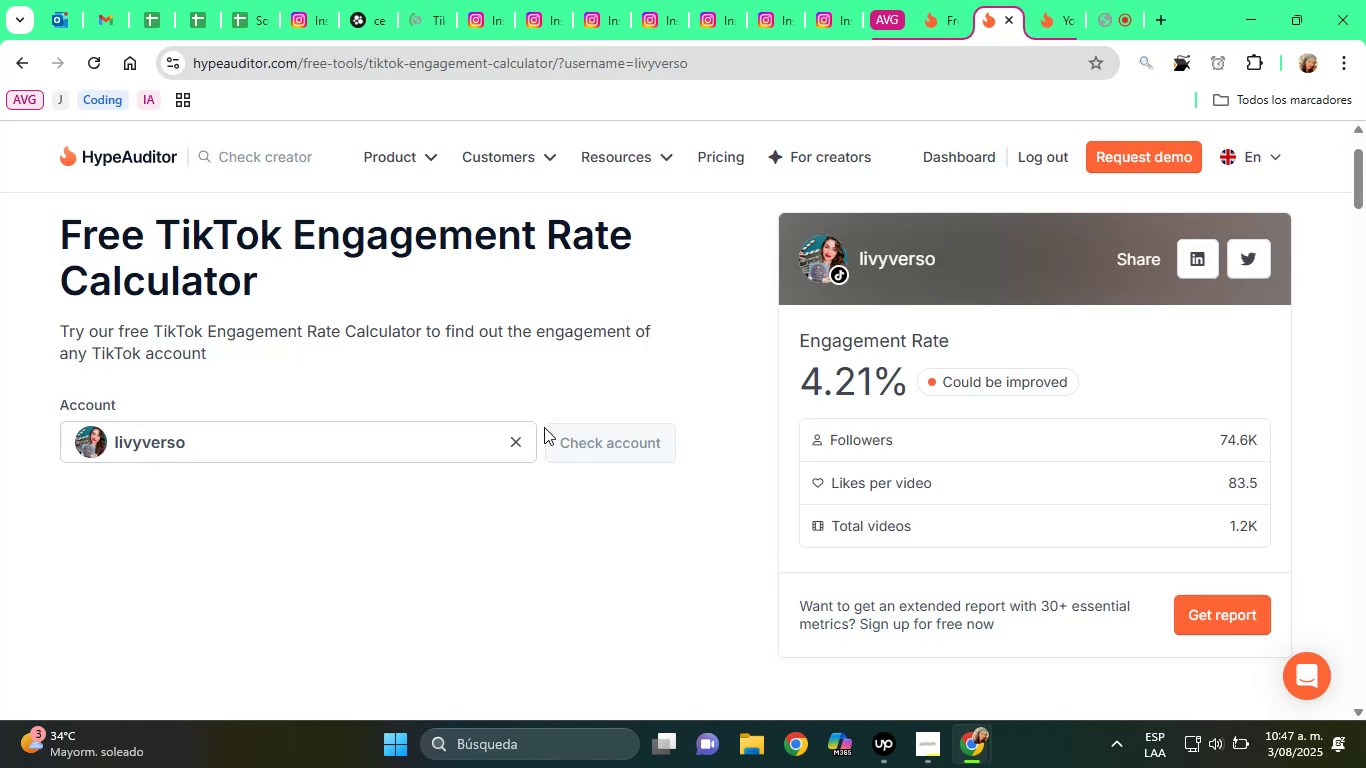 
left_click([518, 436])
 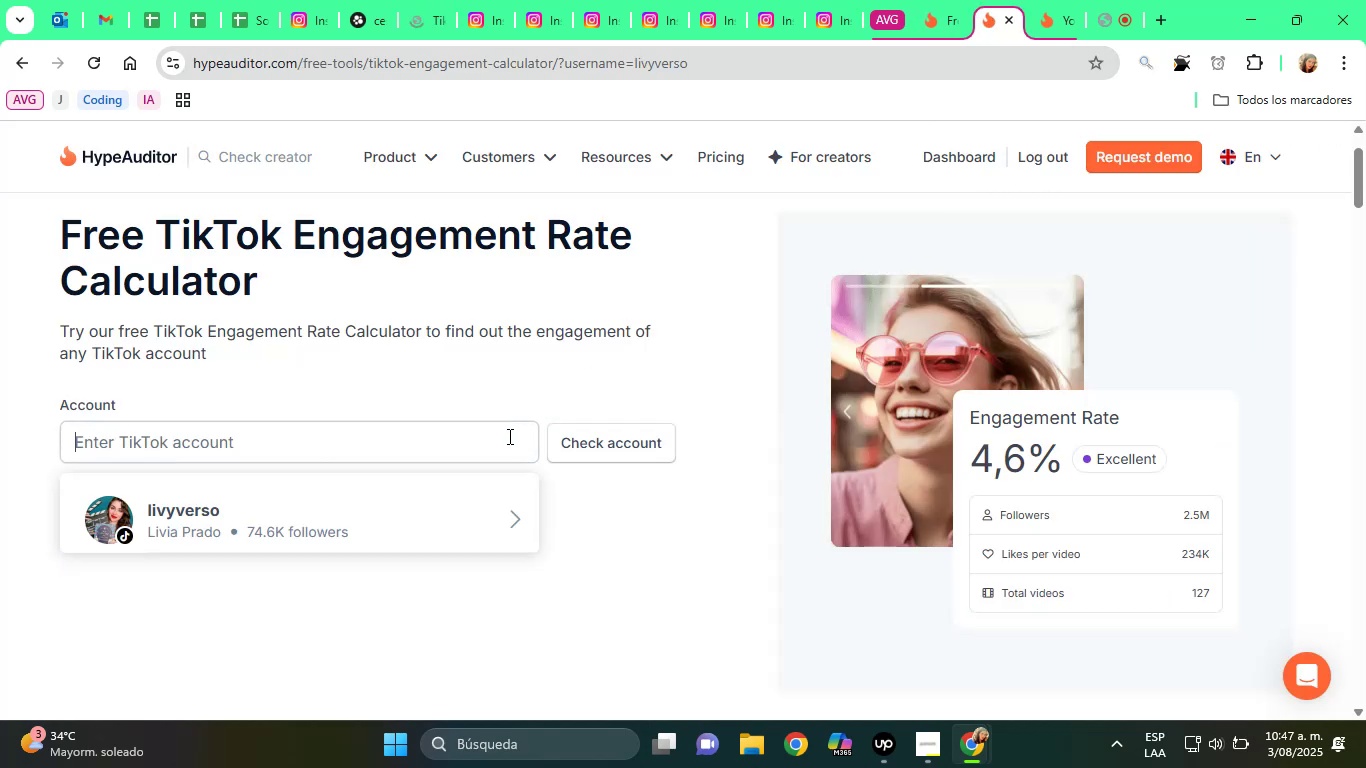 
key(Control+ControlLeft)
 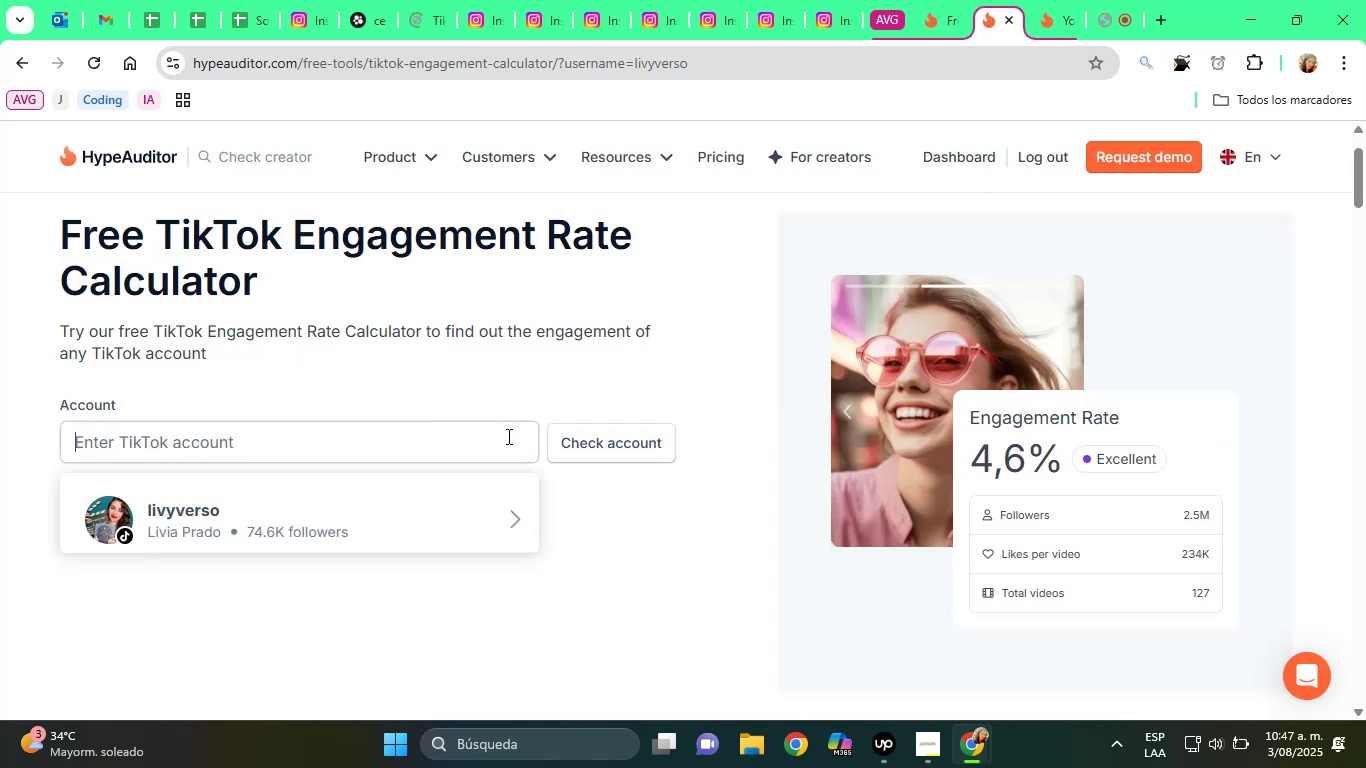 
key(Control+V)
 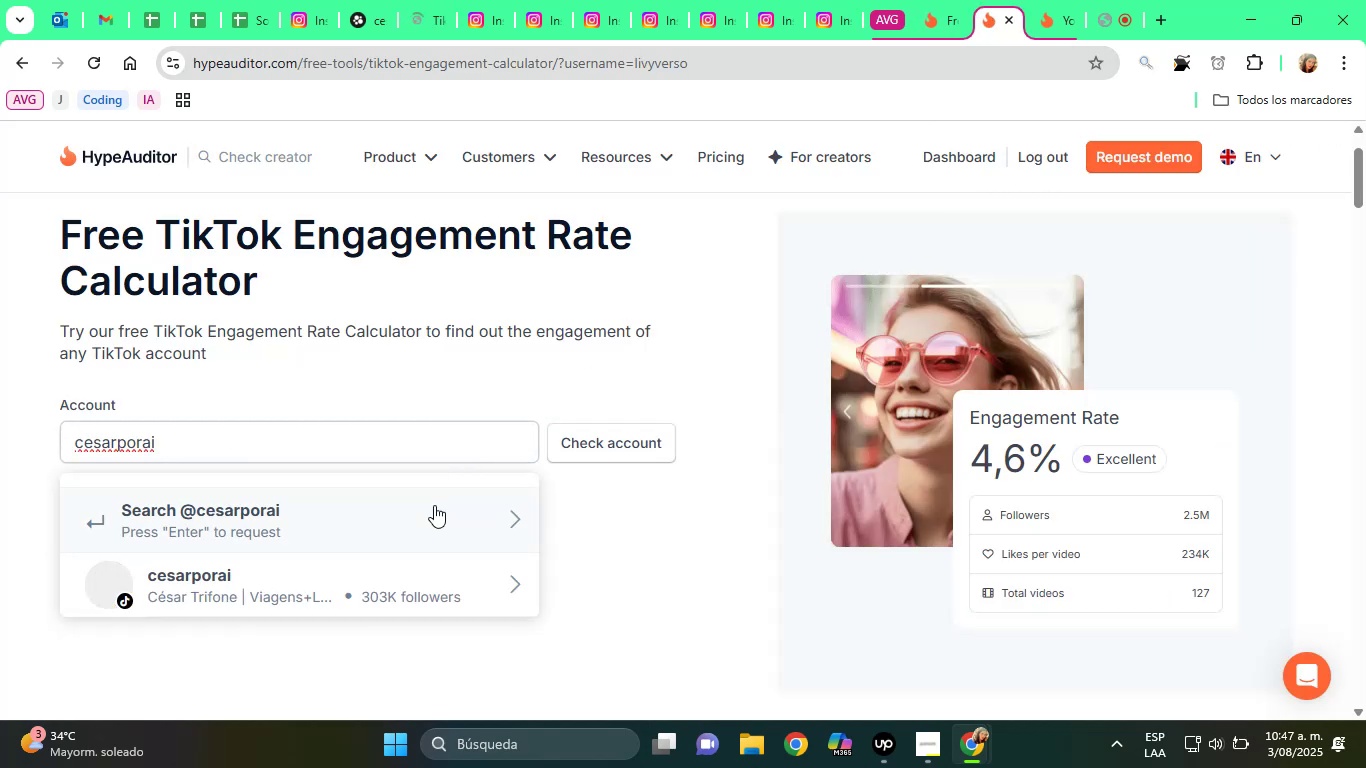 
left_click([341, 580])
 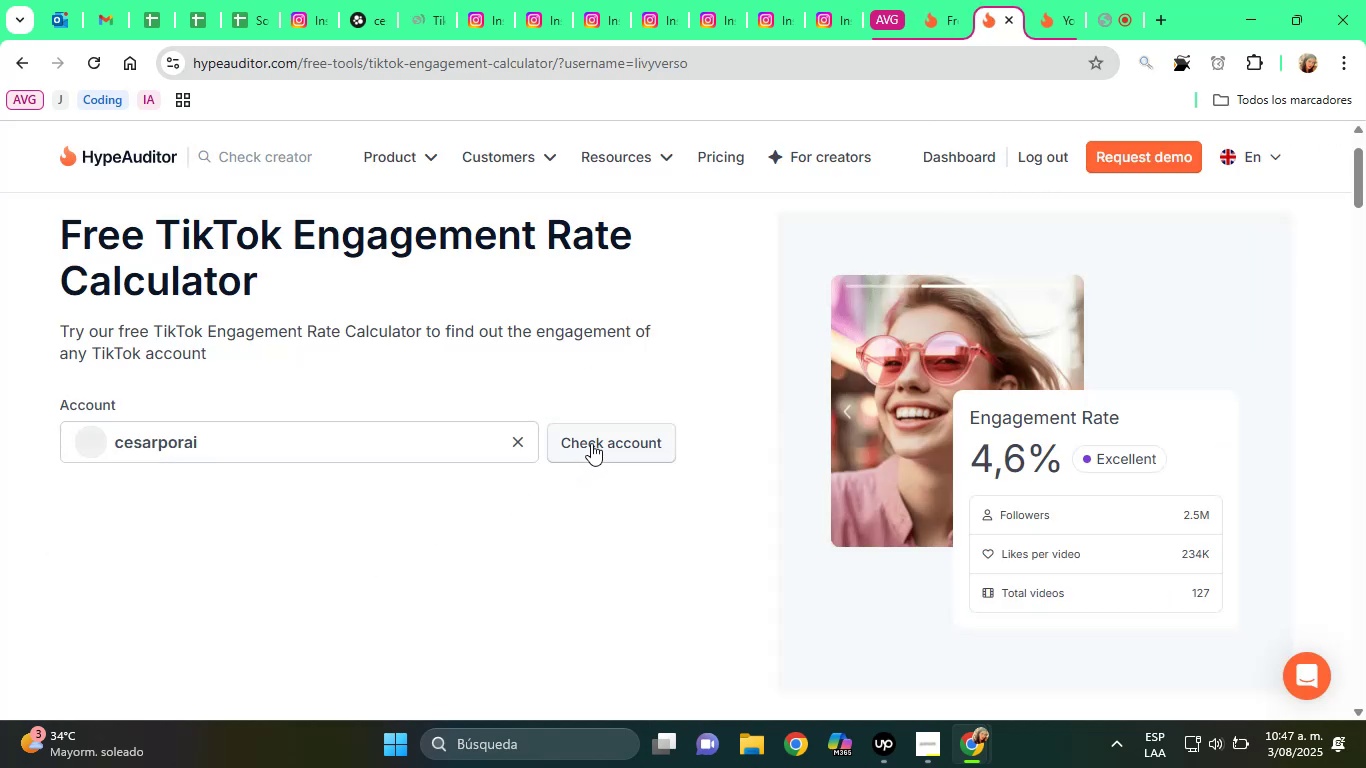 
left_click([591, 443])
 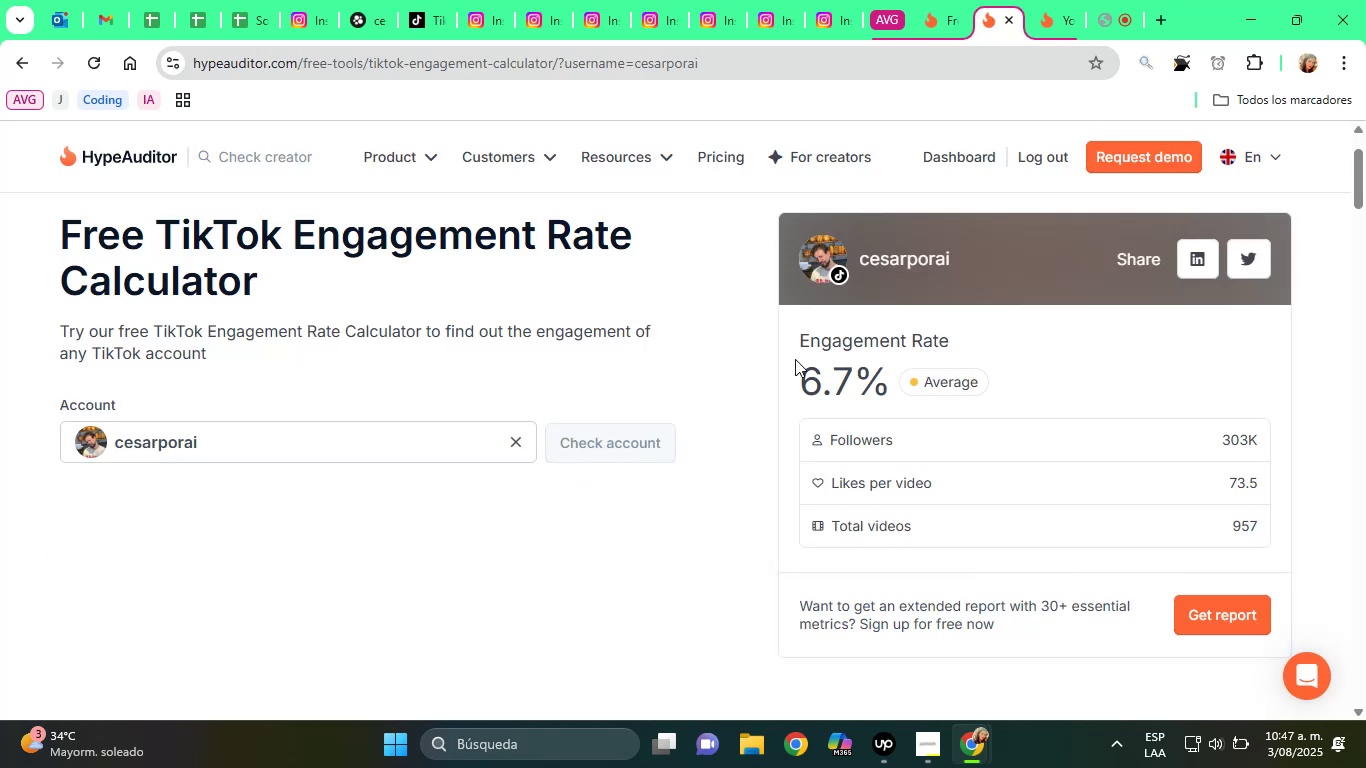 
left_click([934, 3])
 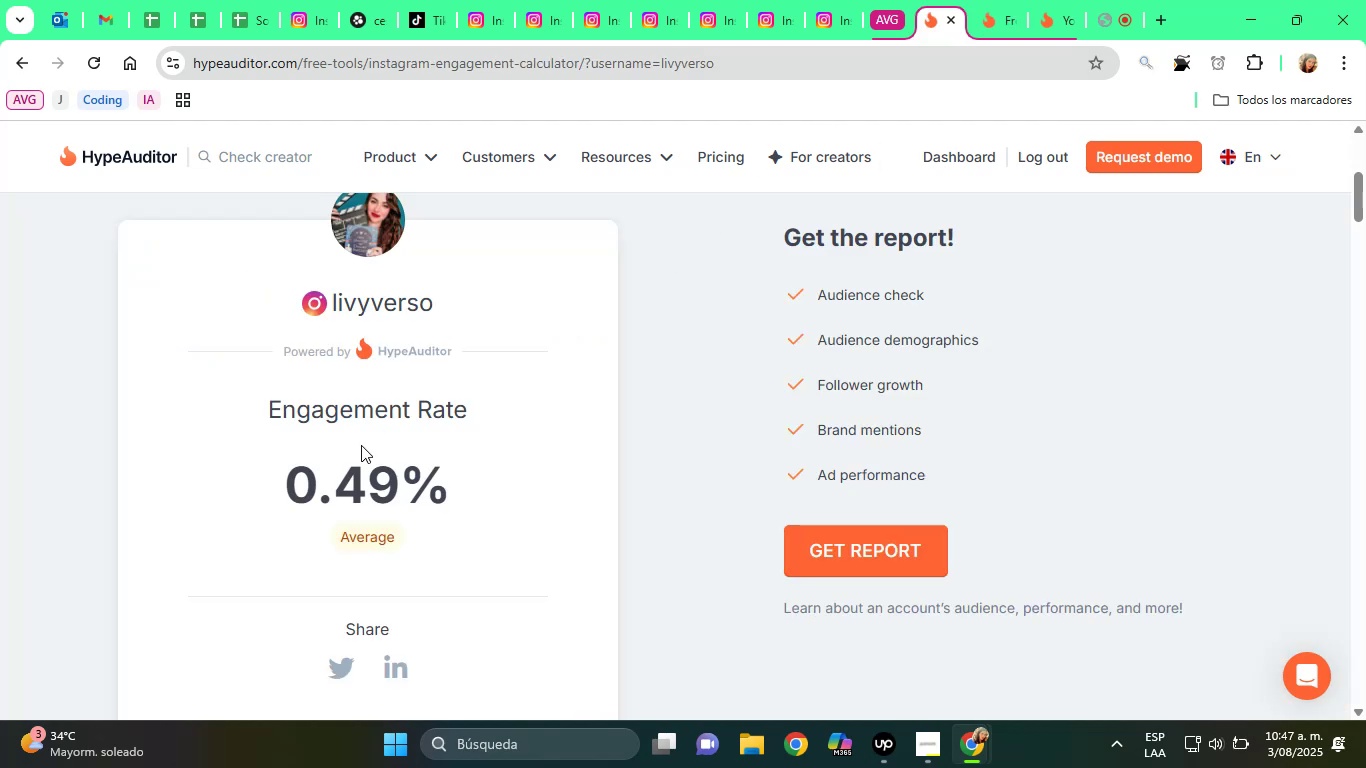 
scroll: coordinate [433, 492], scroll_direction: up, amount: 3.0
 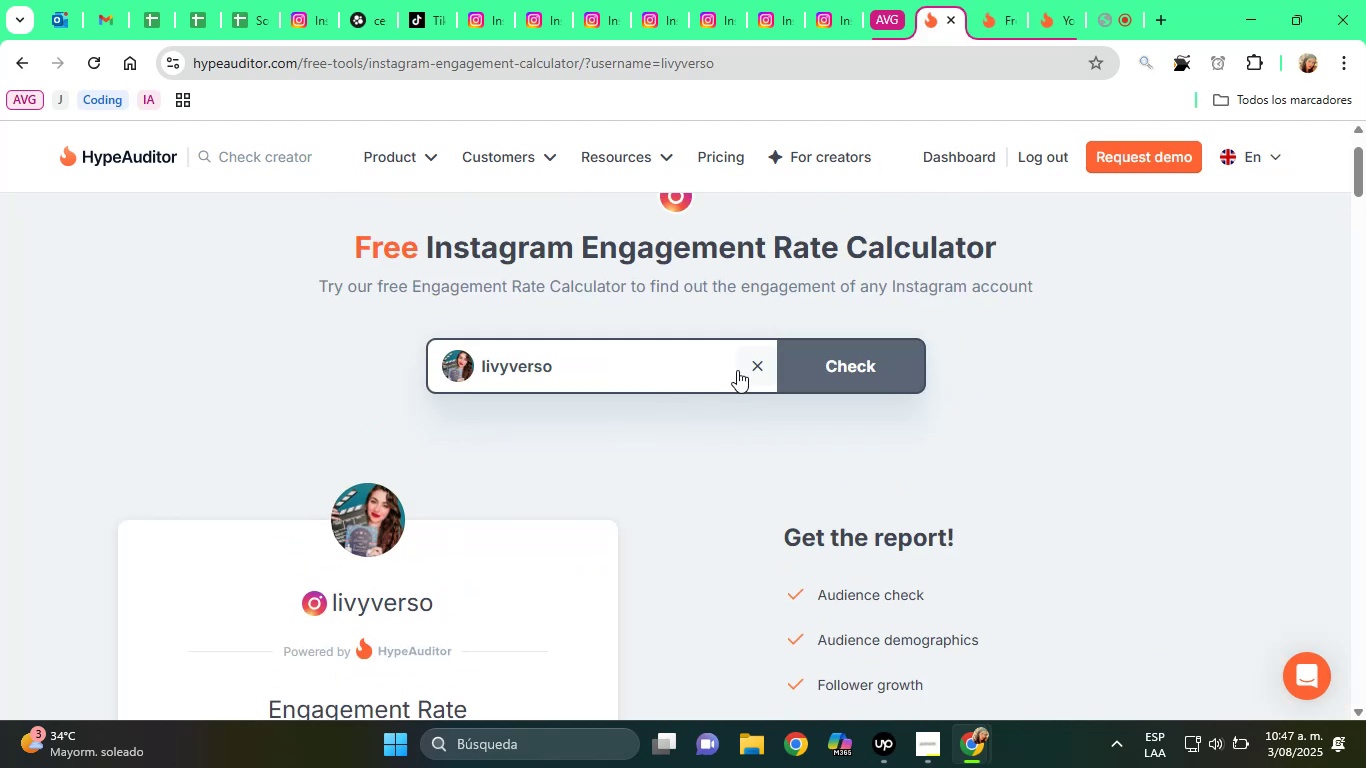 
double_click([749, 368])
 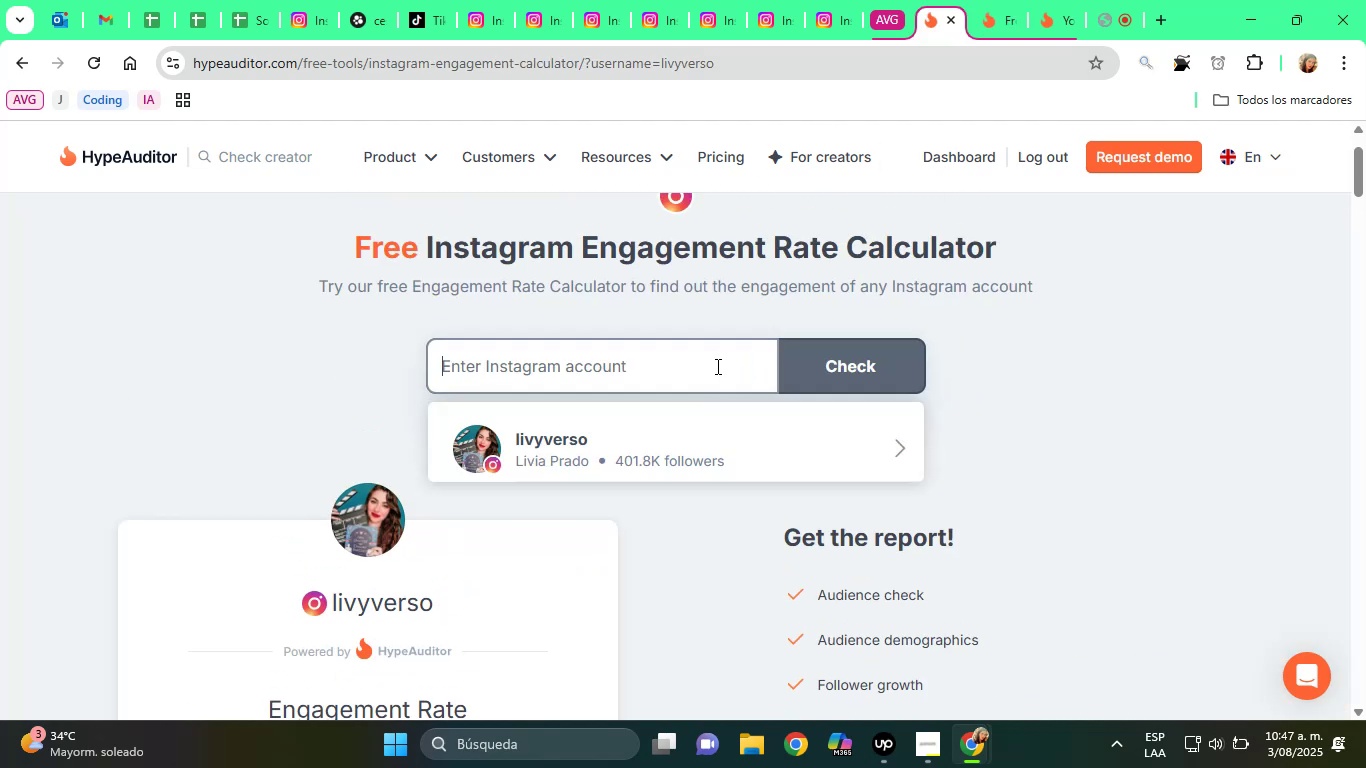 
triple_click([716, 366])
 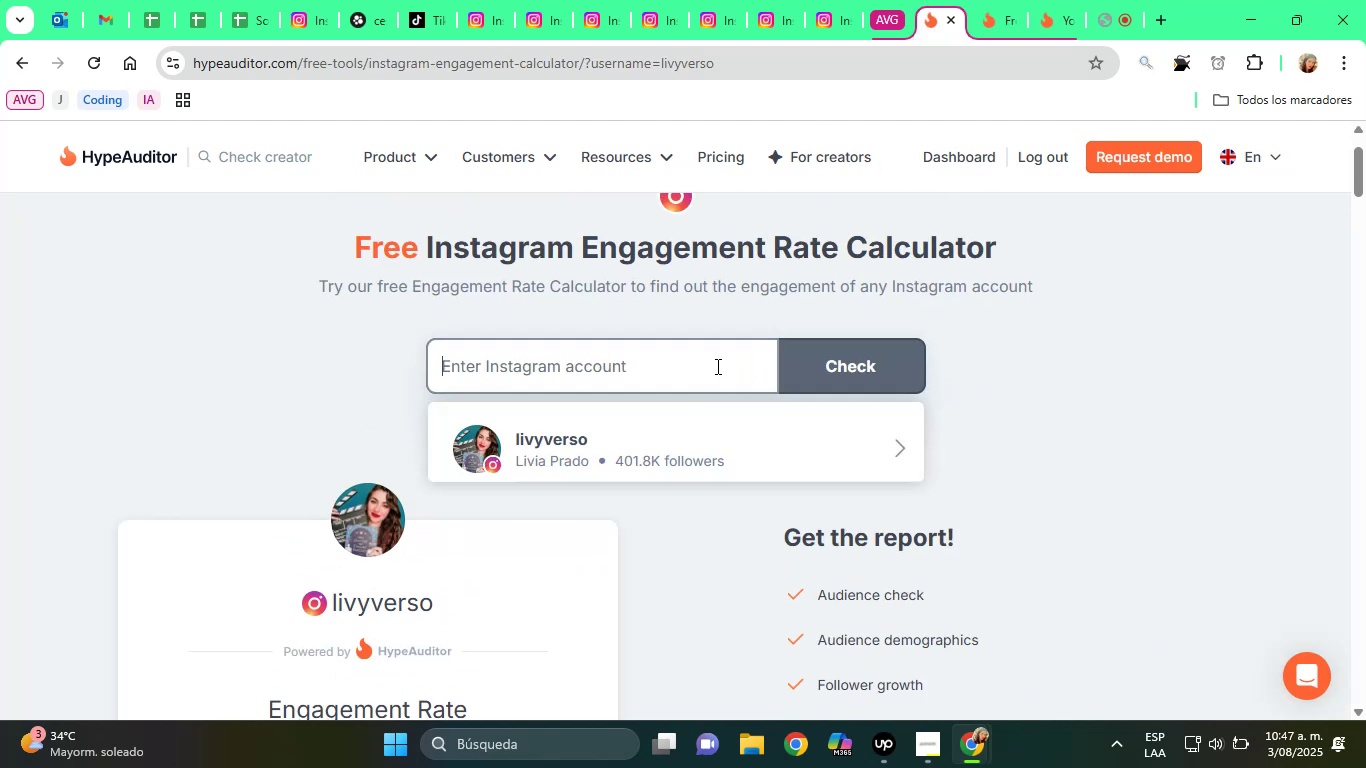 
key(Control+ControlLeft)
 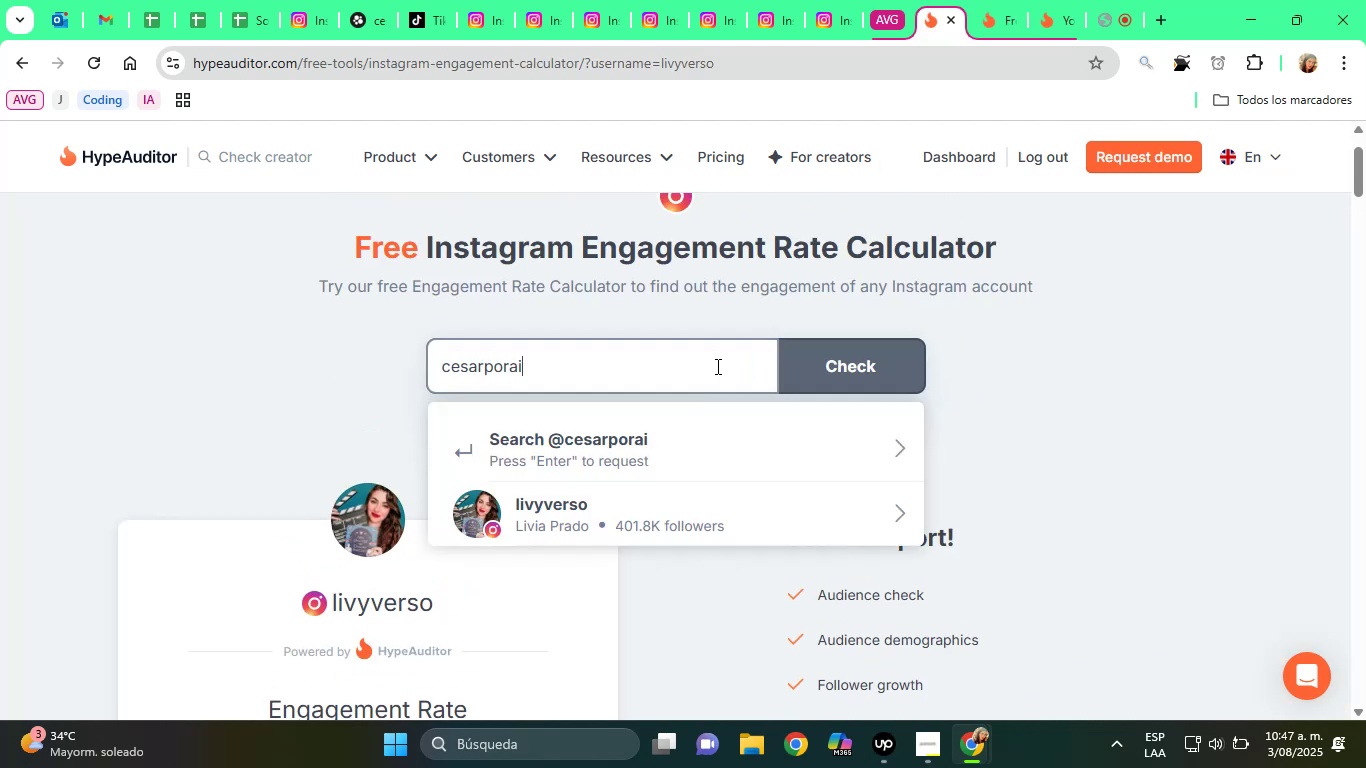 
key(Control+V)
 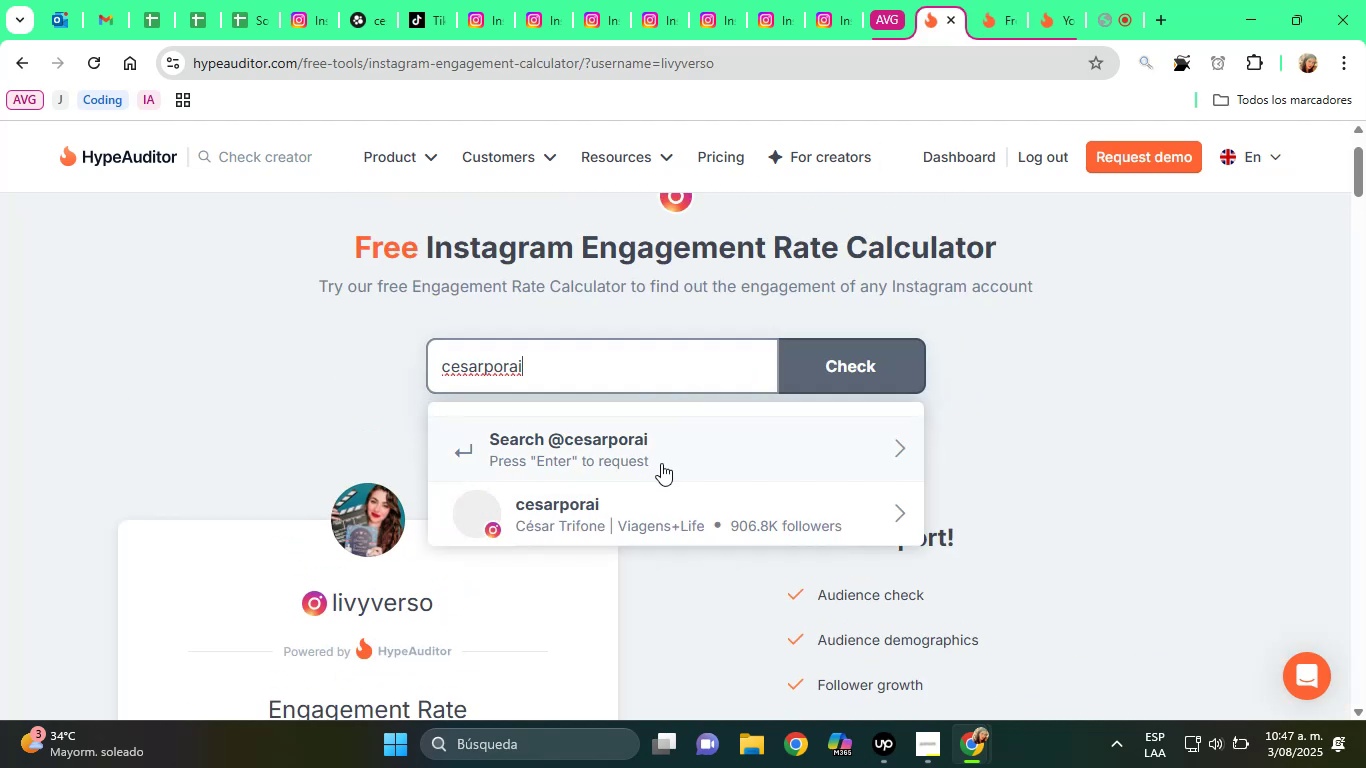 
left_click([645, 519])
 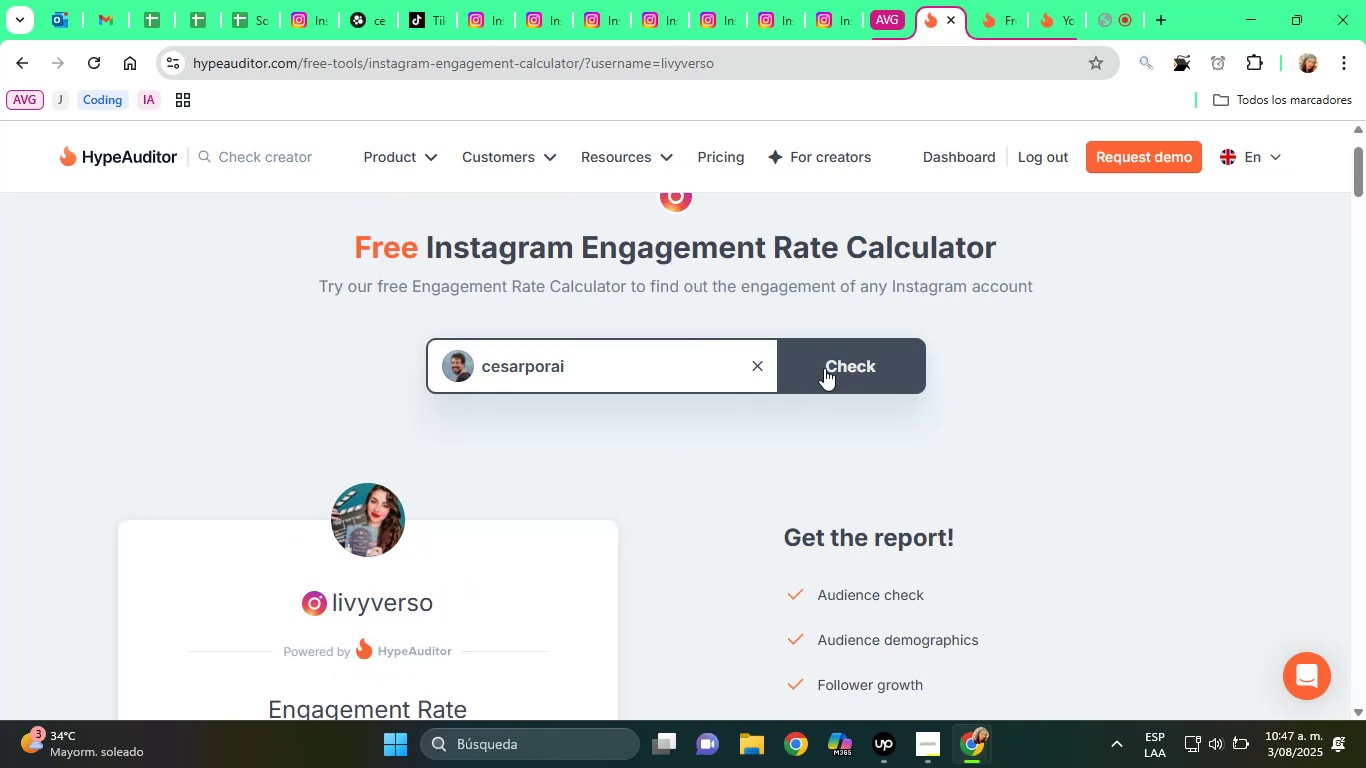 
left_click([825, 366])
 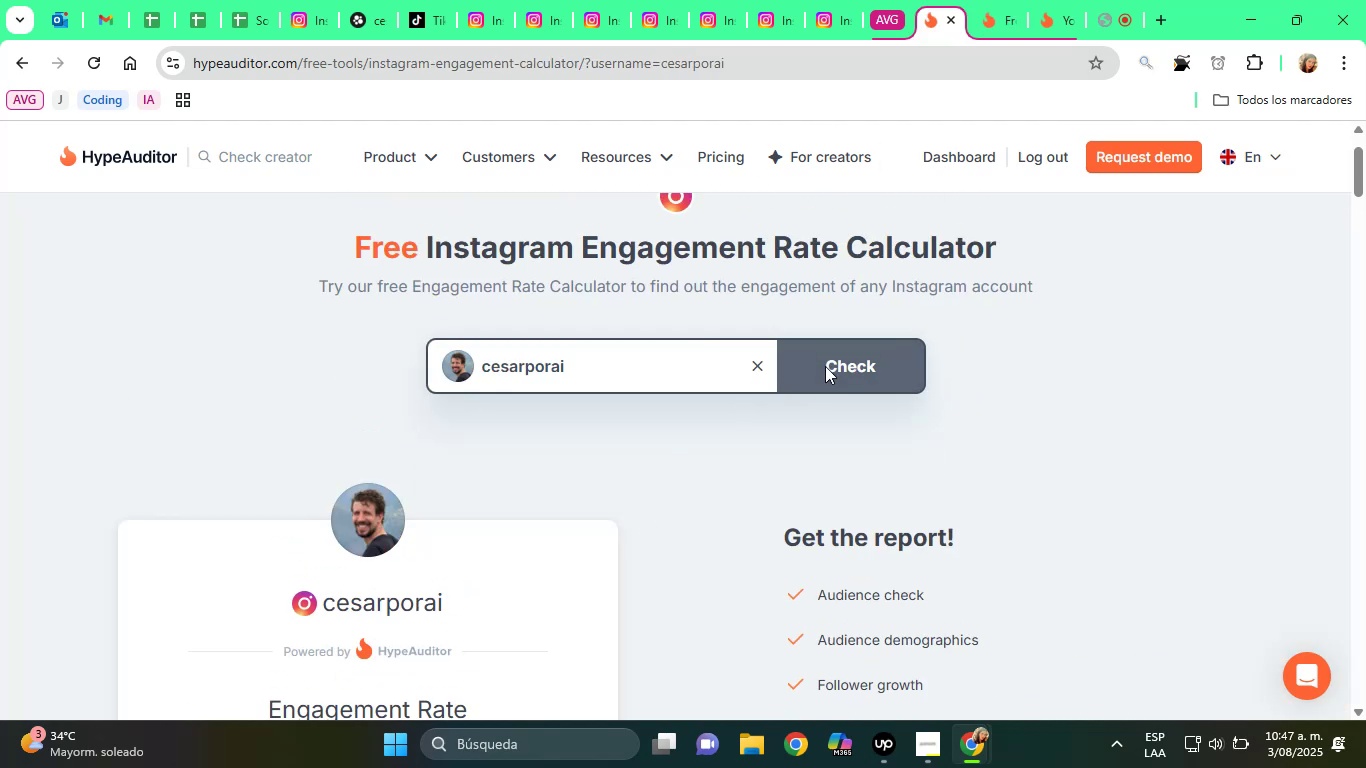 
scroll: coordinate [805, 361], scroll_direction: down, amount: 3.0
 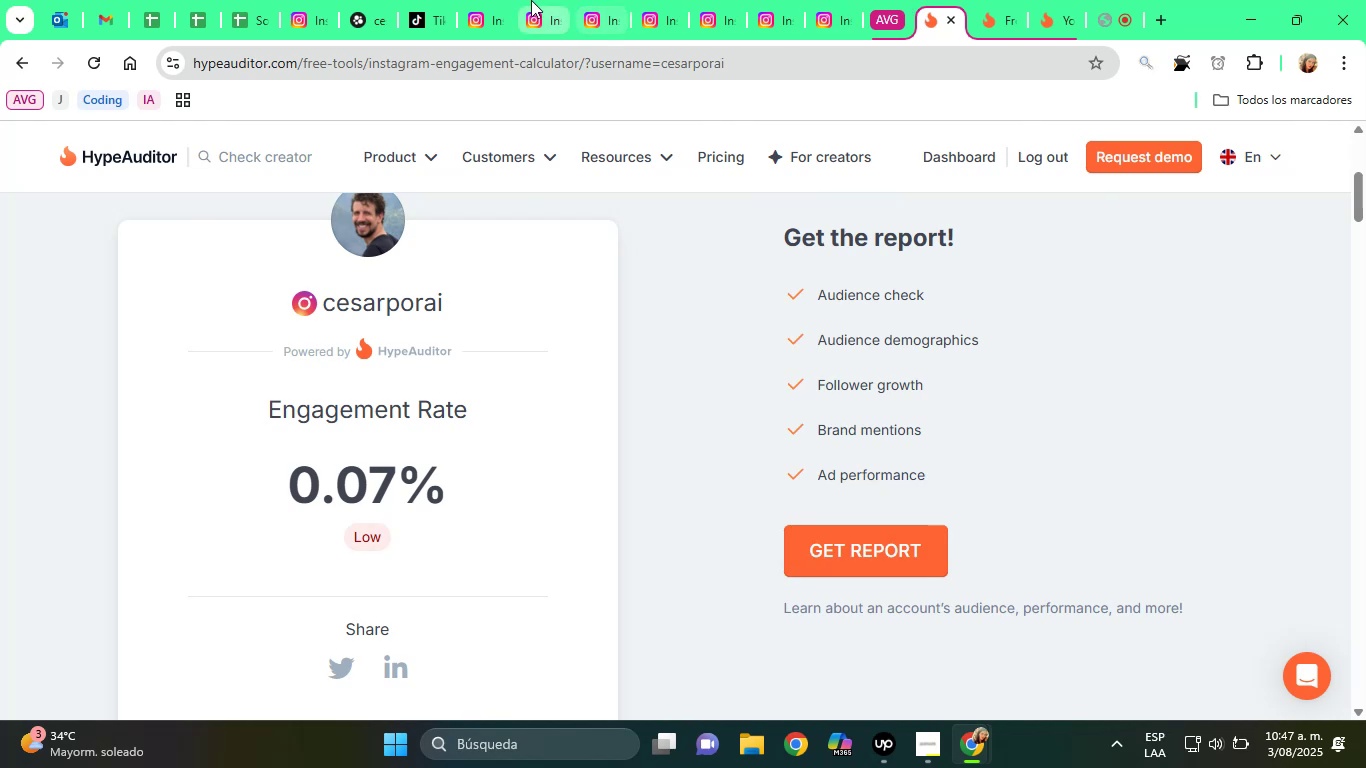 
left_click([434, 0])
 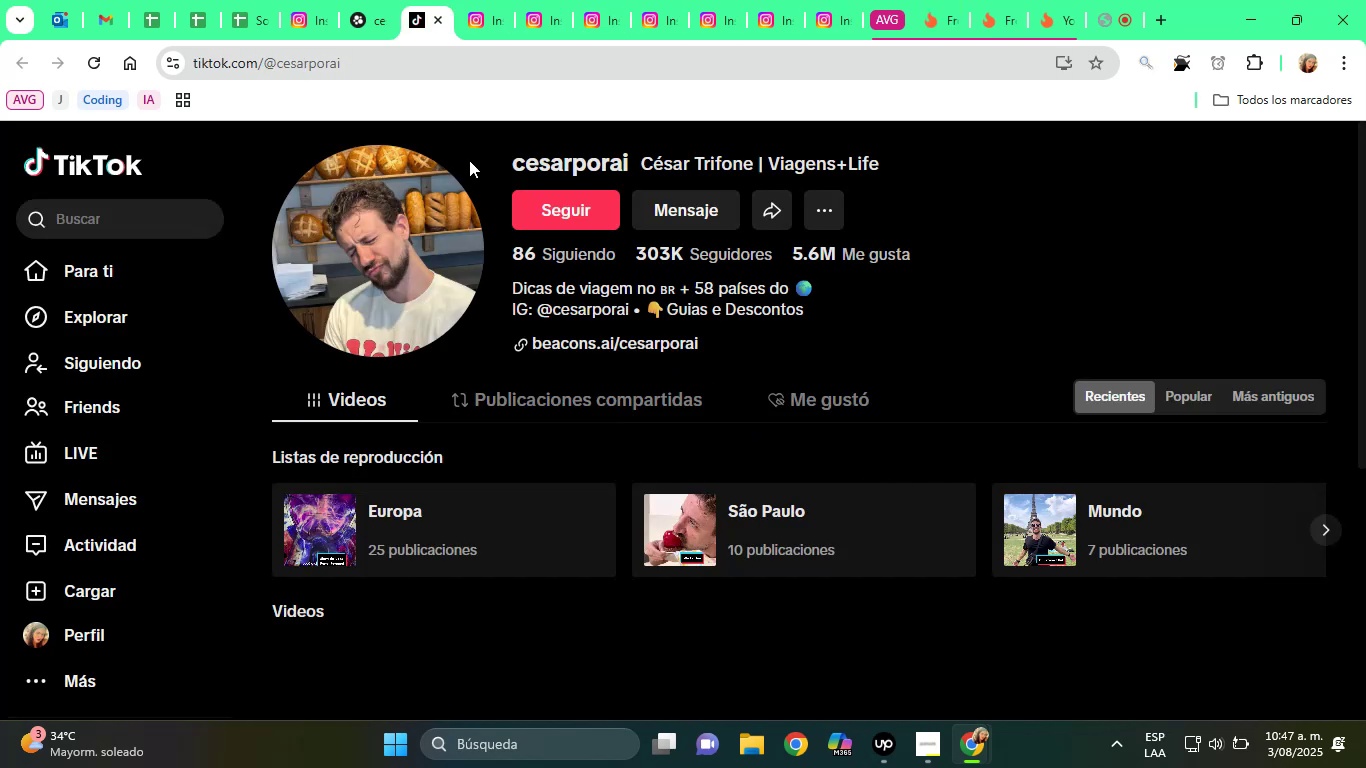 
wait(5.14)
 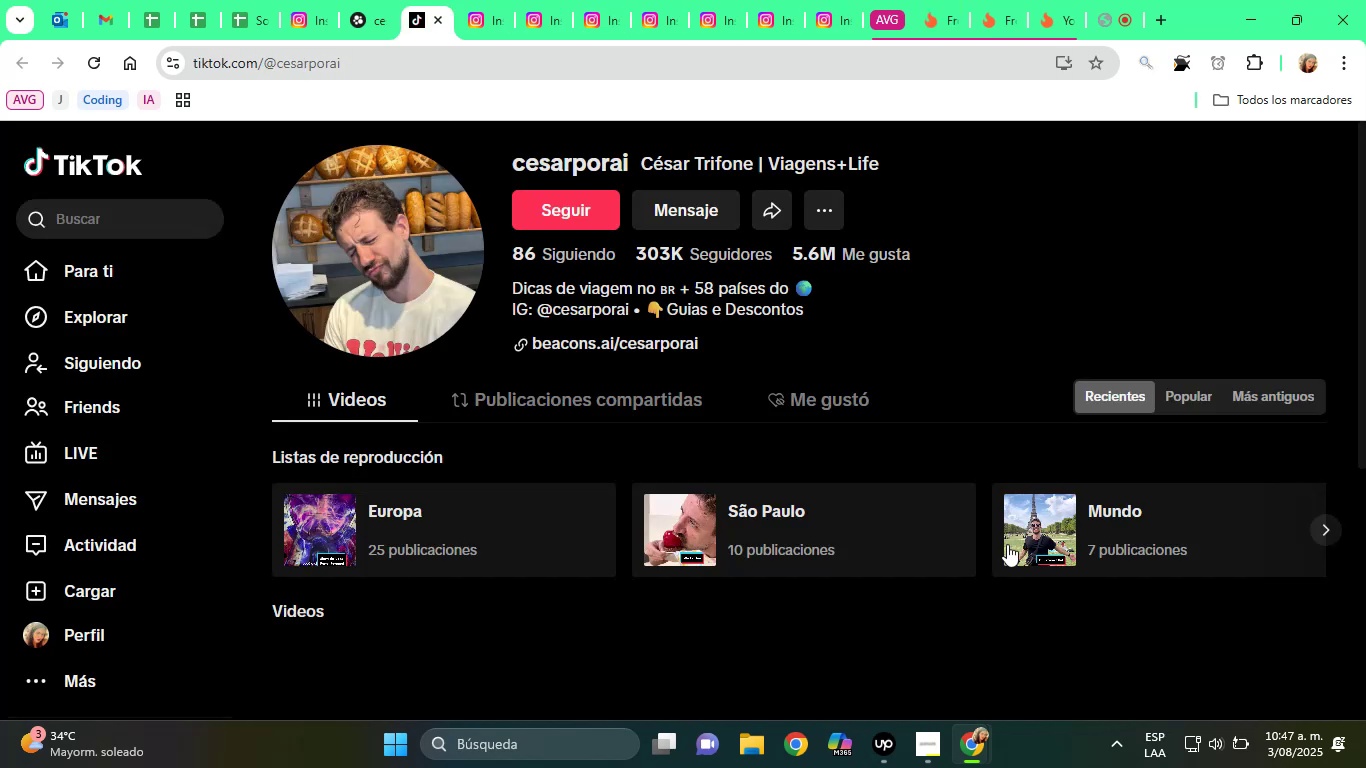 
left_click([436, 21])
 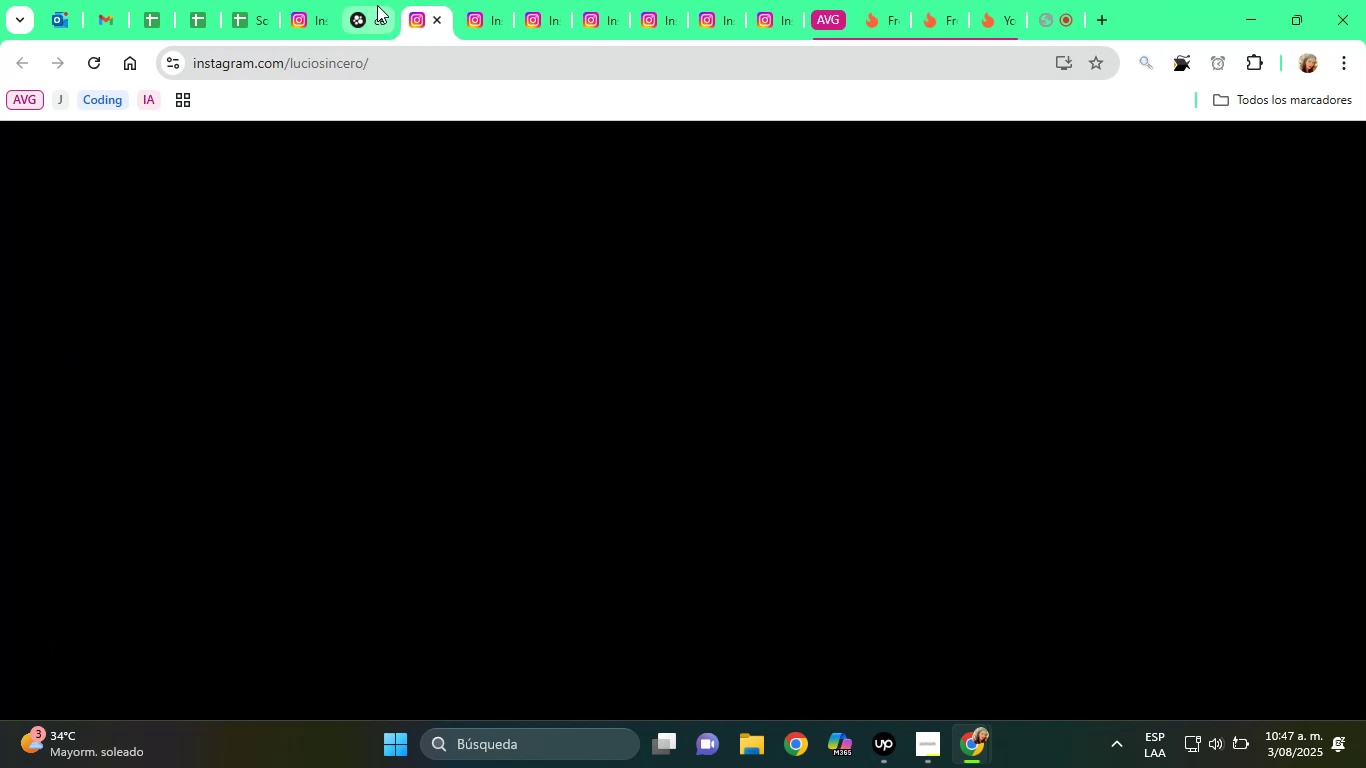 
left_click([373, 2])
 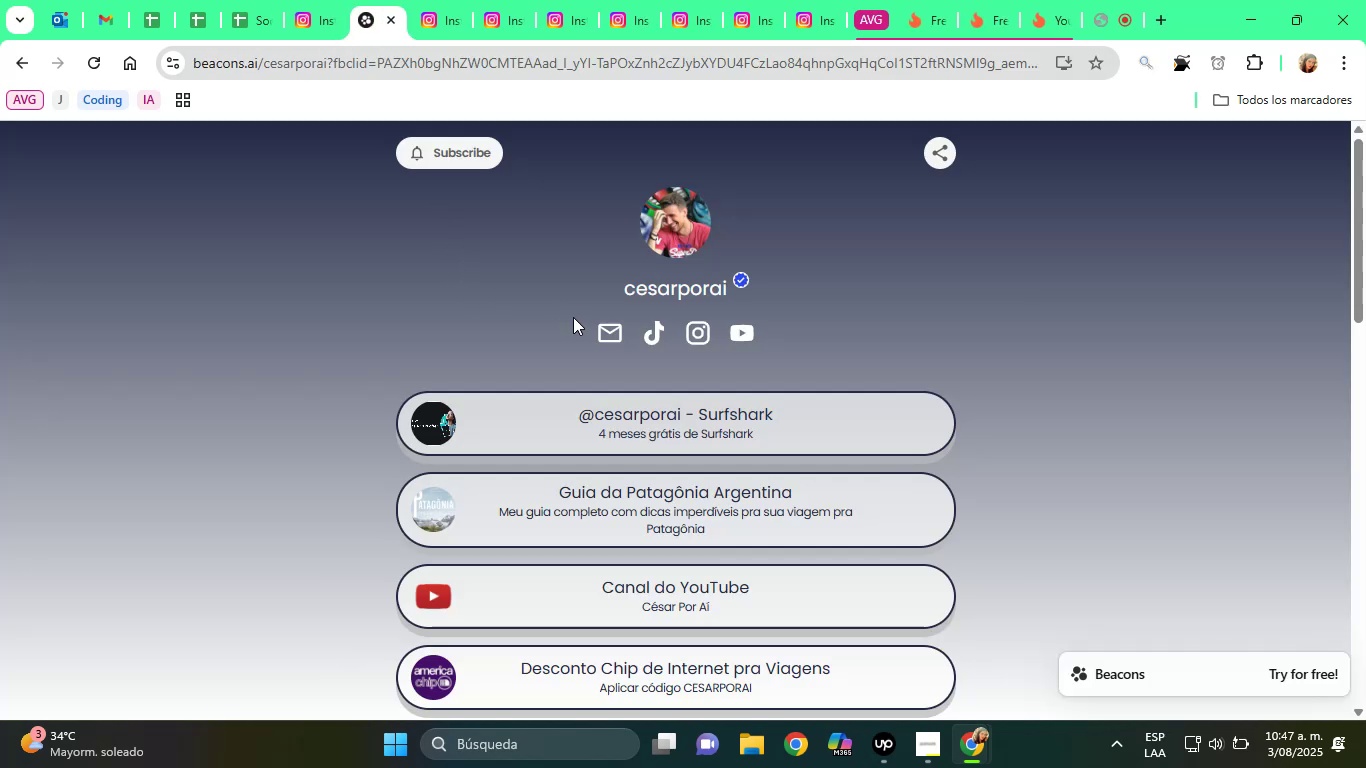 
left_click([608, 343])
 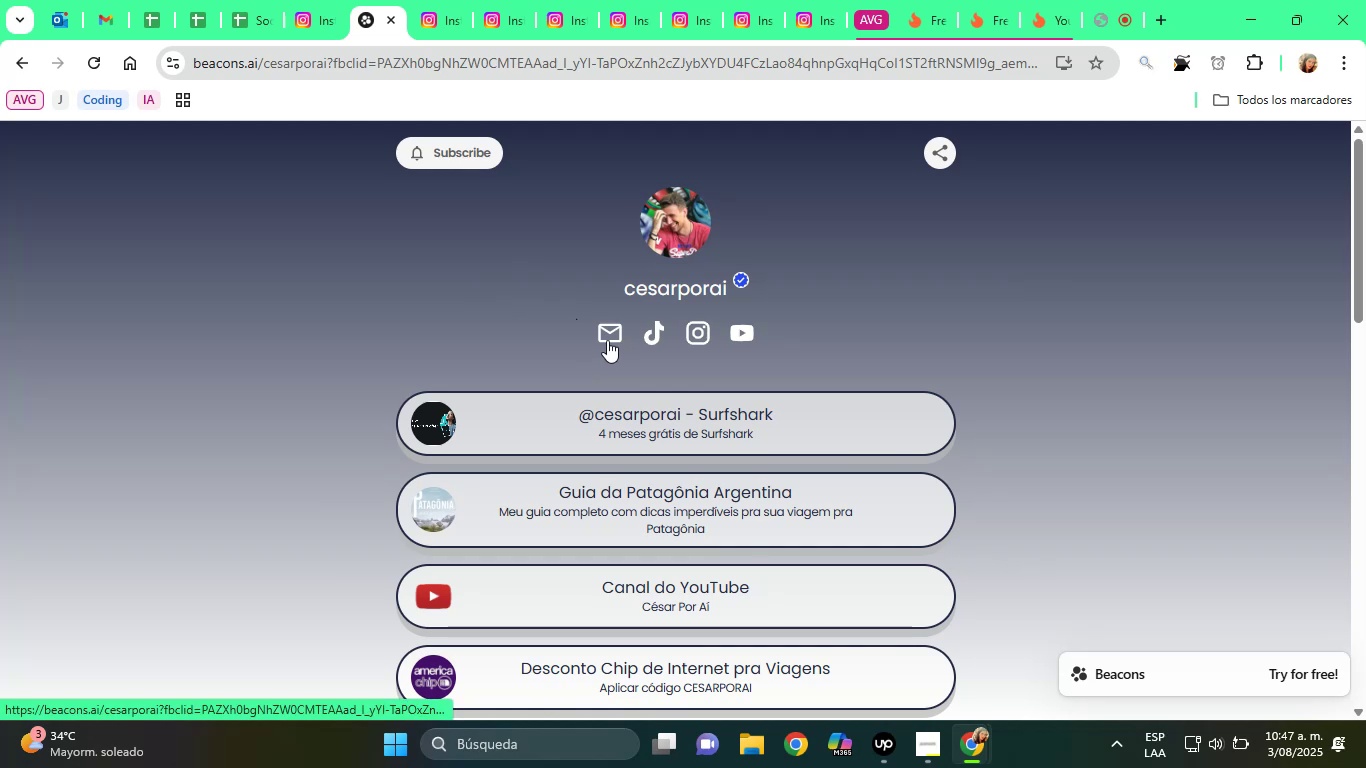 
mouse_move([608, 363])
 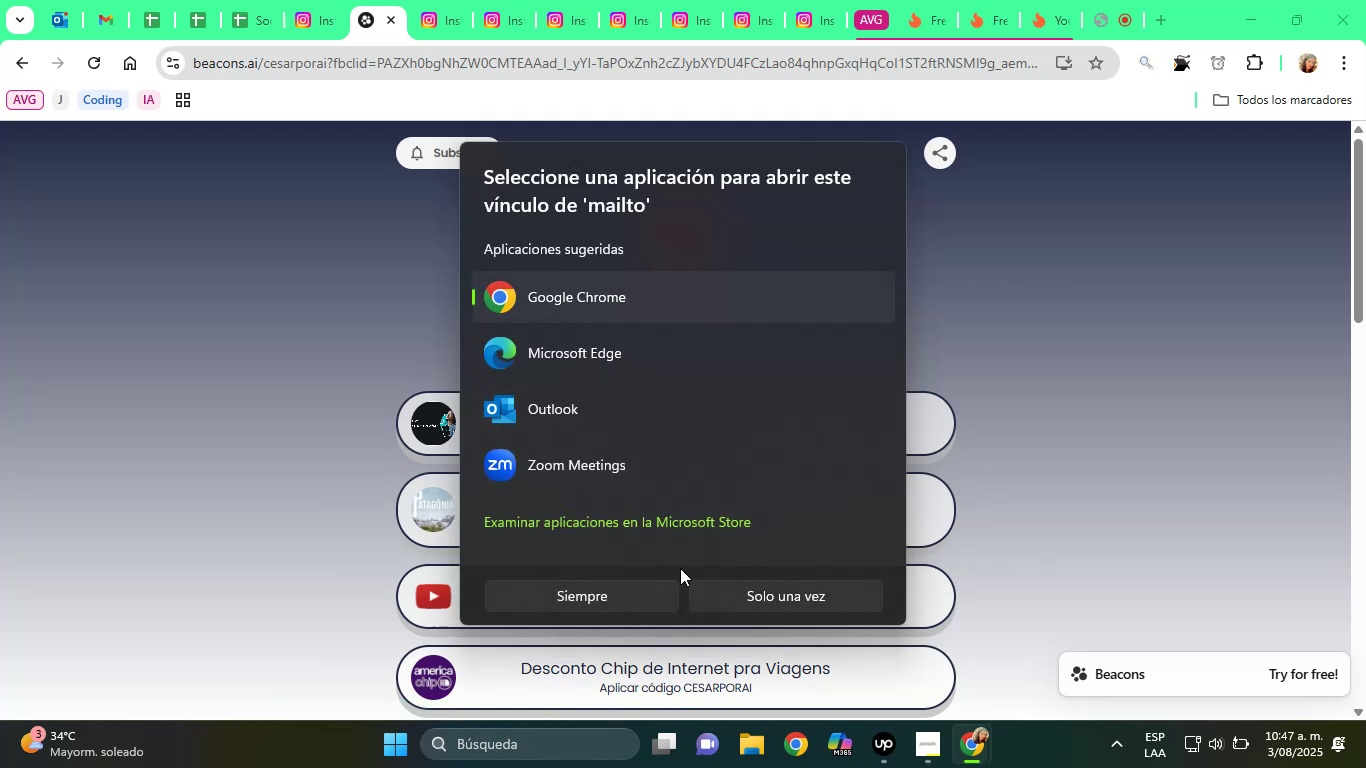 
left_click([783, 605])
 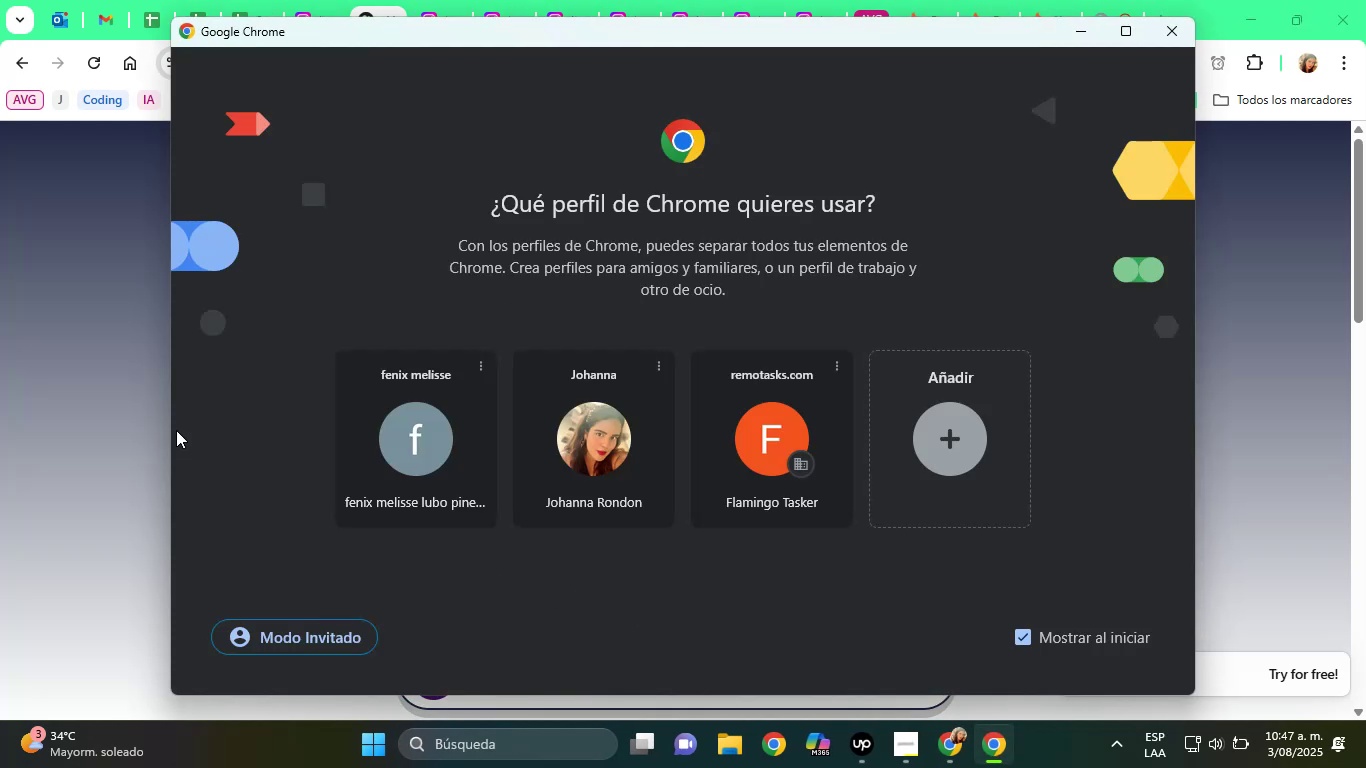 
left_click([120, 397])
 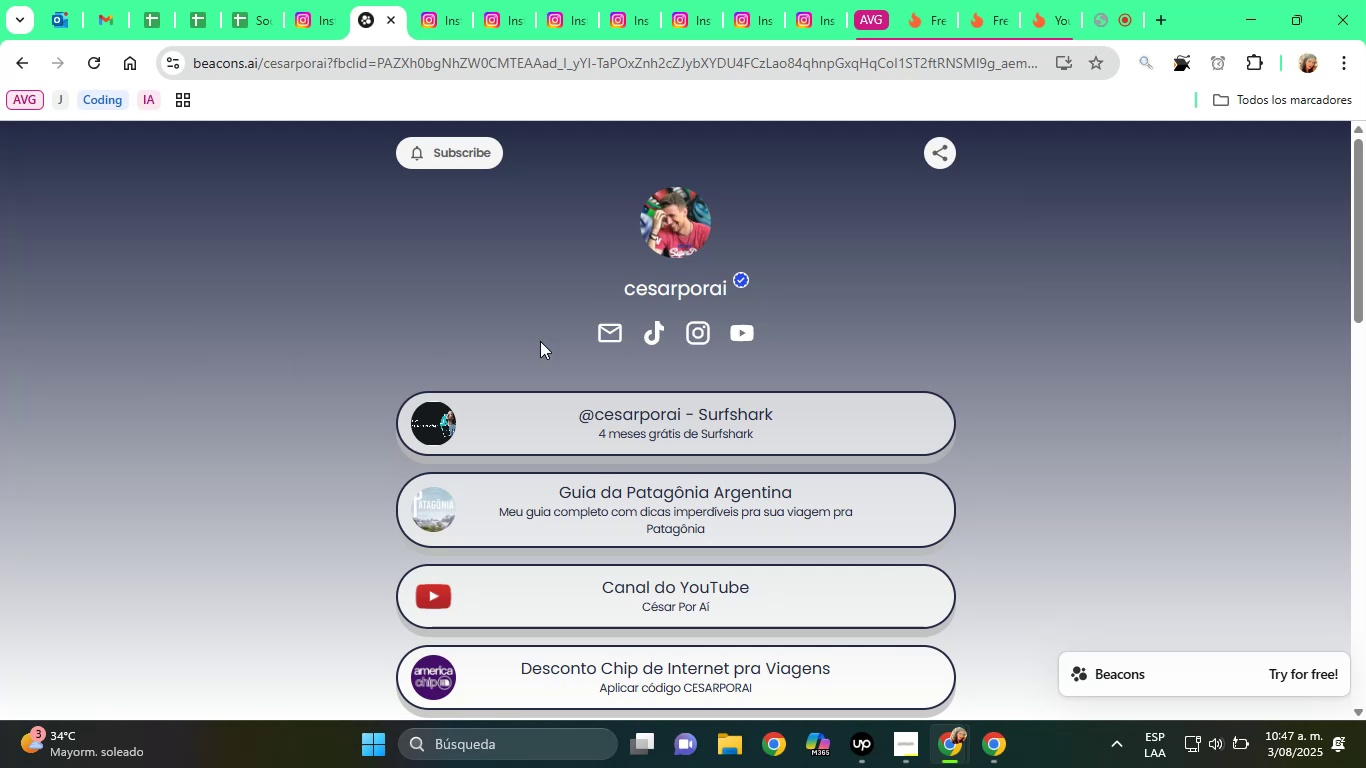 
mouse_move([589, 305])
 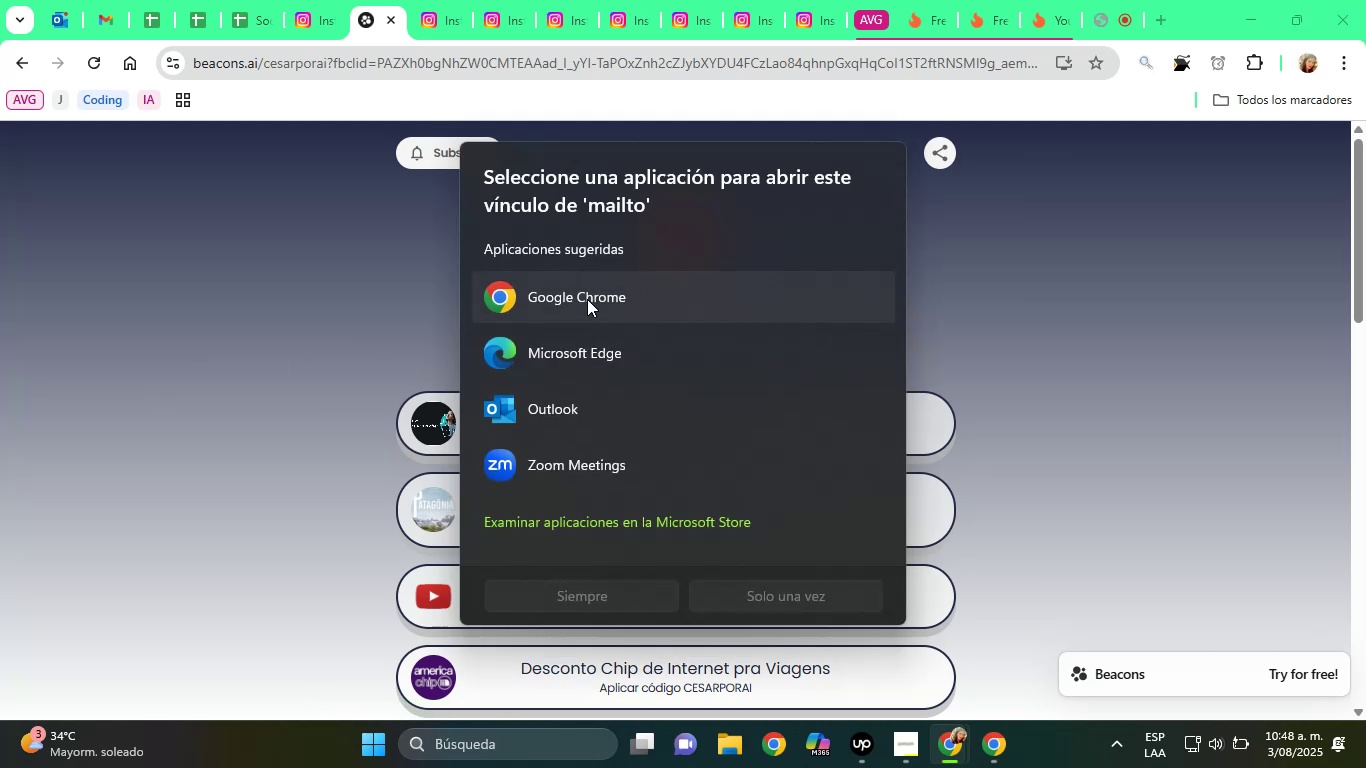 
left_click([587, 299])
 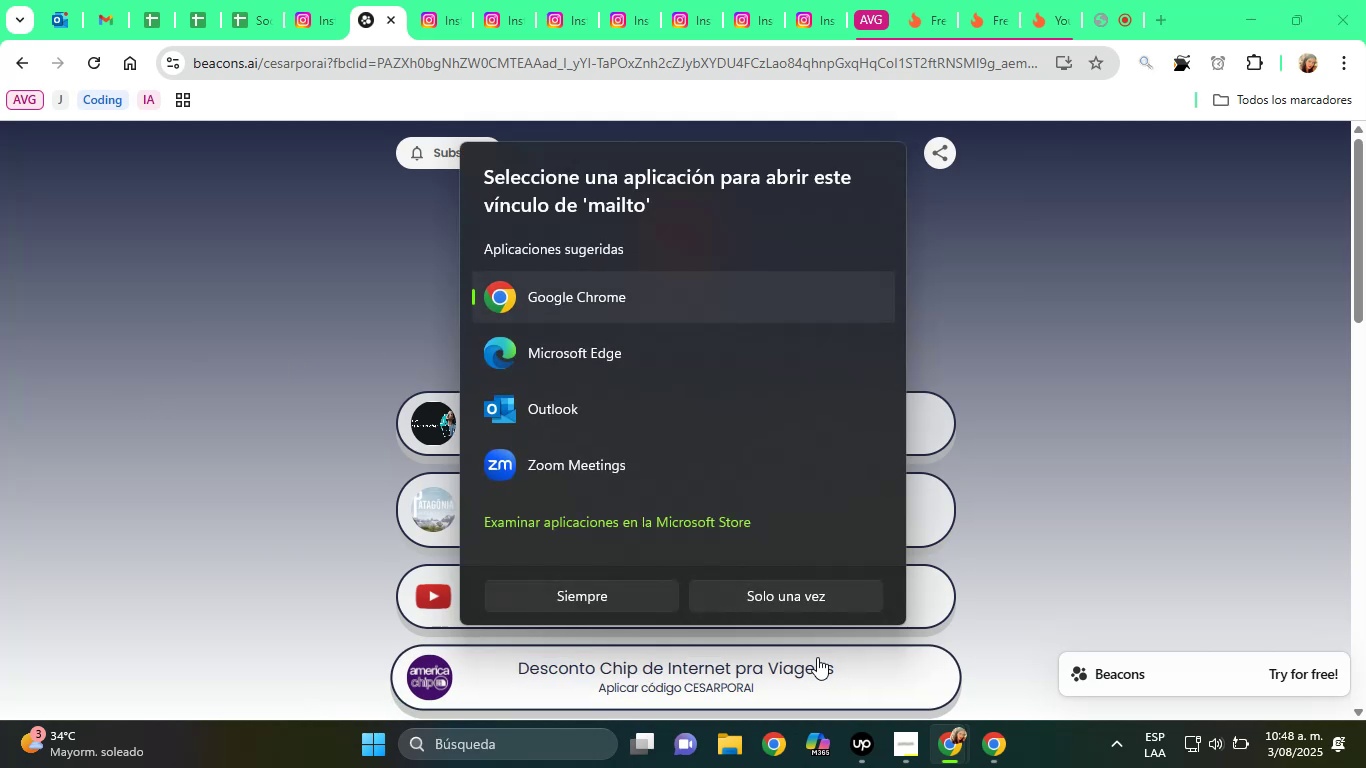 
left_click([770, 585])
 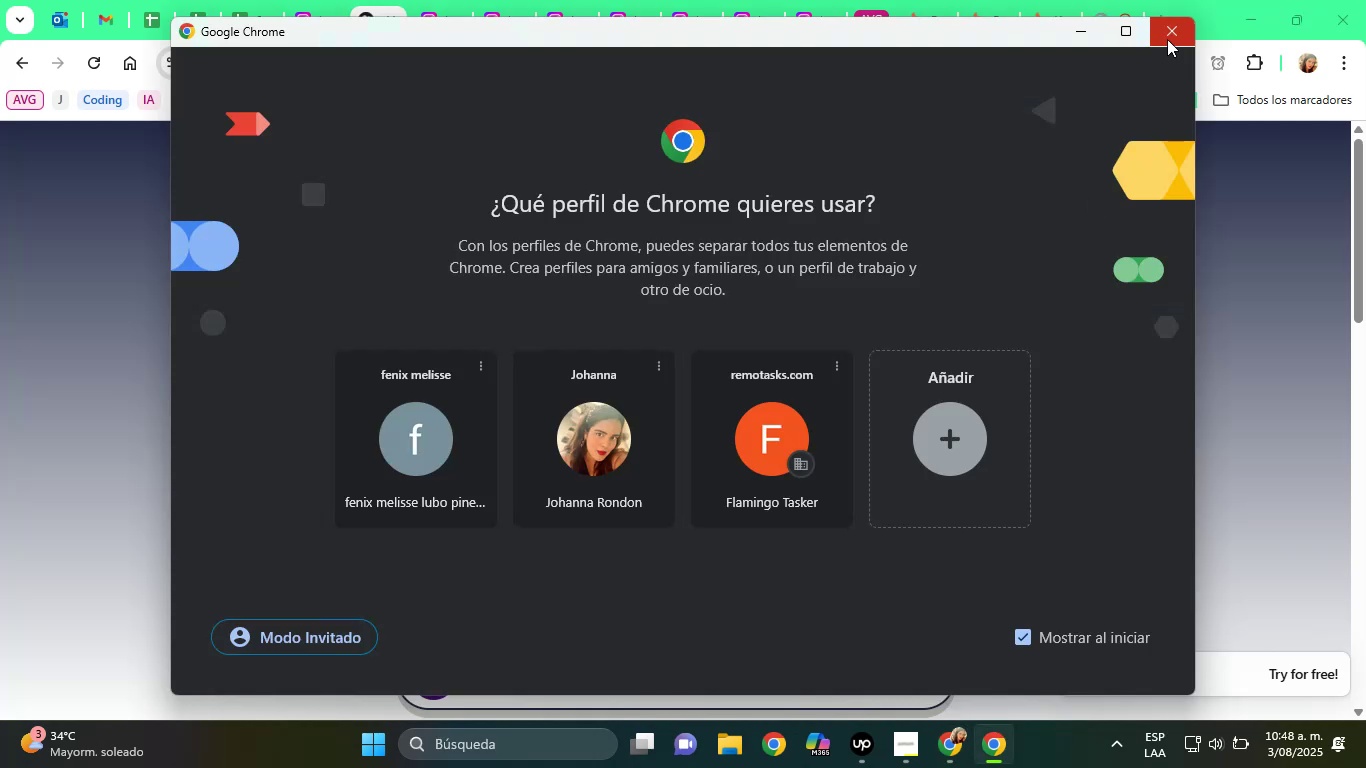 
left_click([1167, 39])
 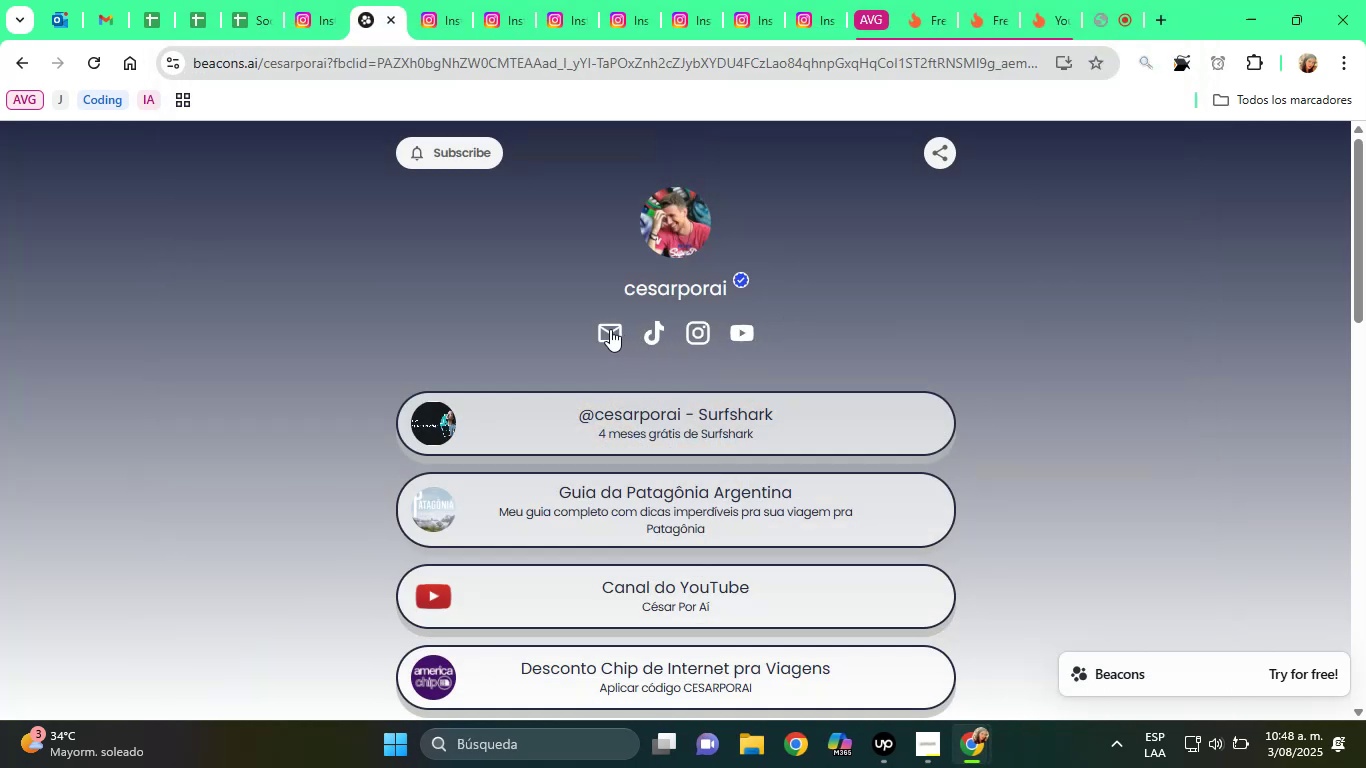 
left_click([598, 329])
 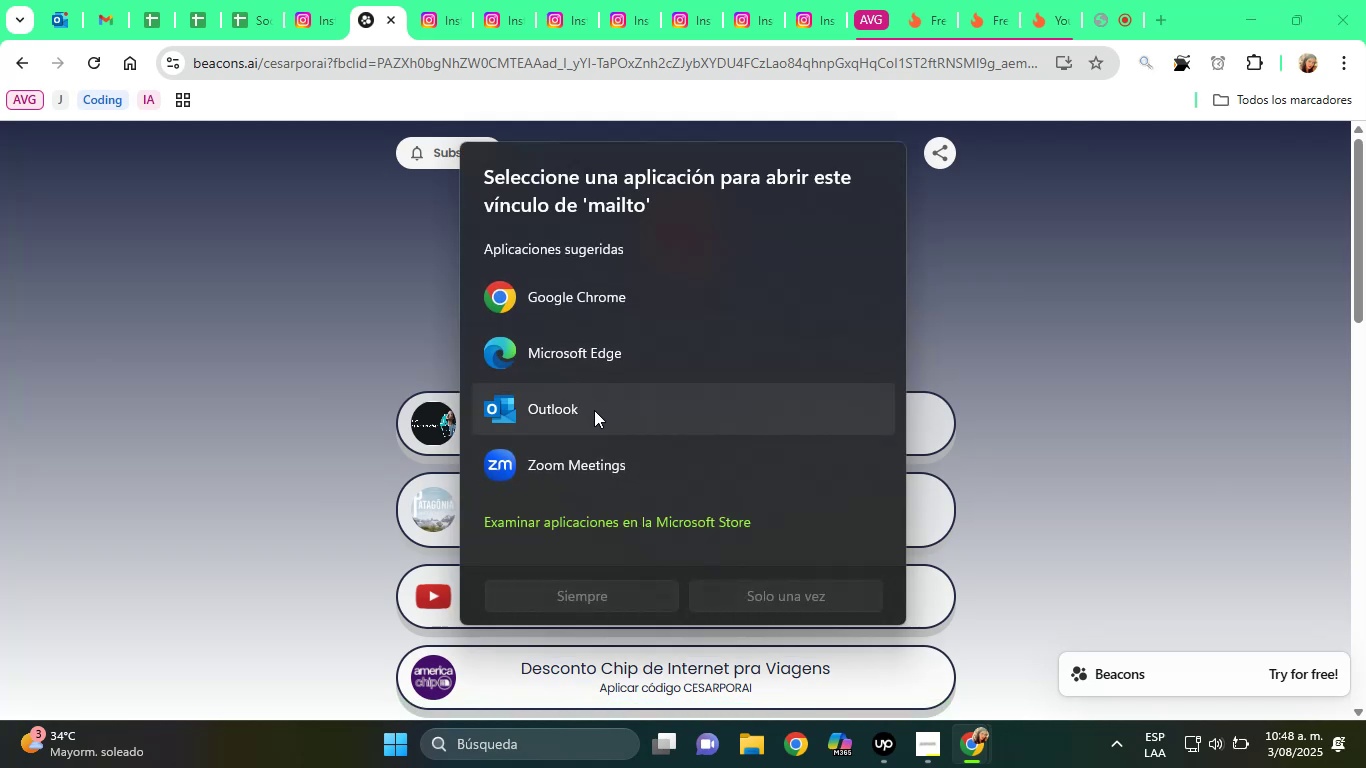 
left_click([596, 410])
 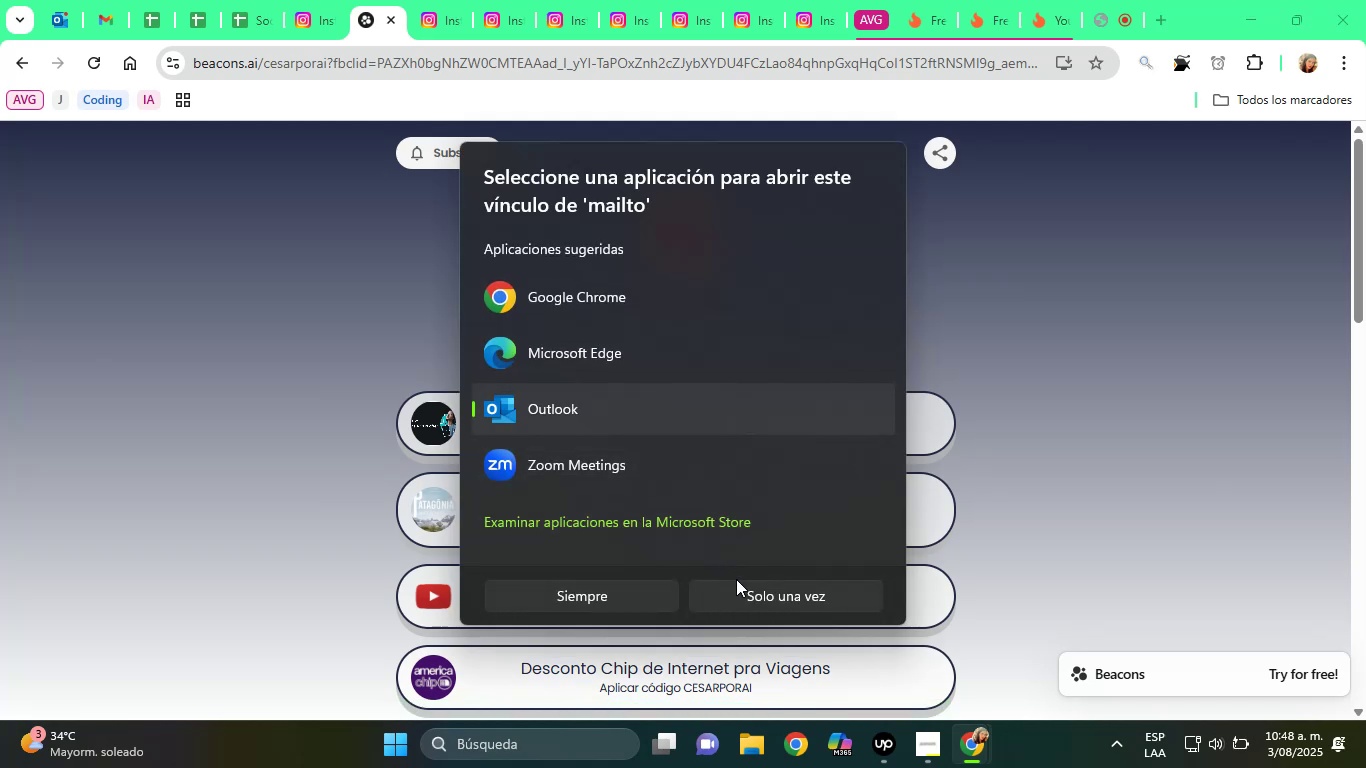 
left_click([745, 582])
 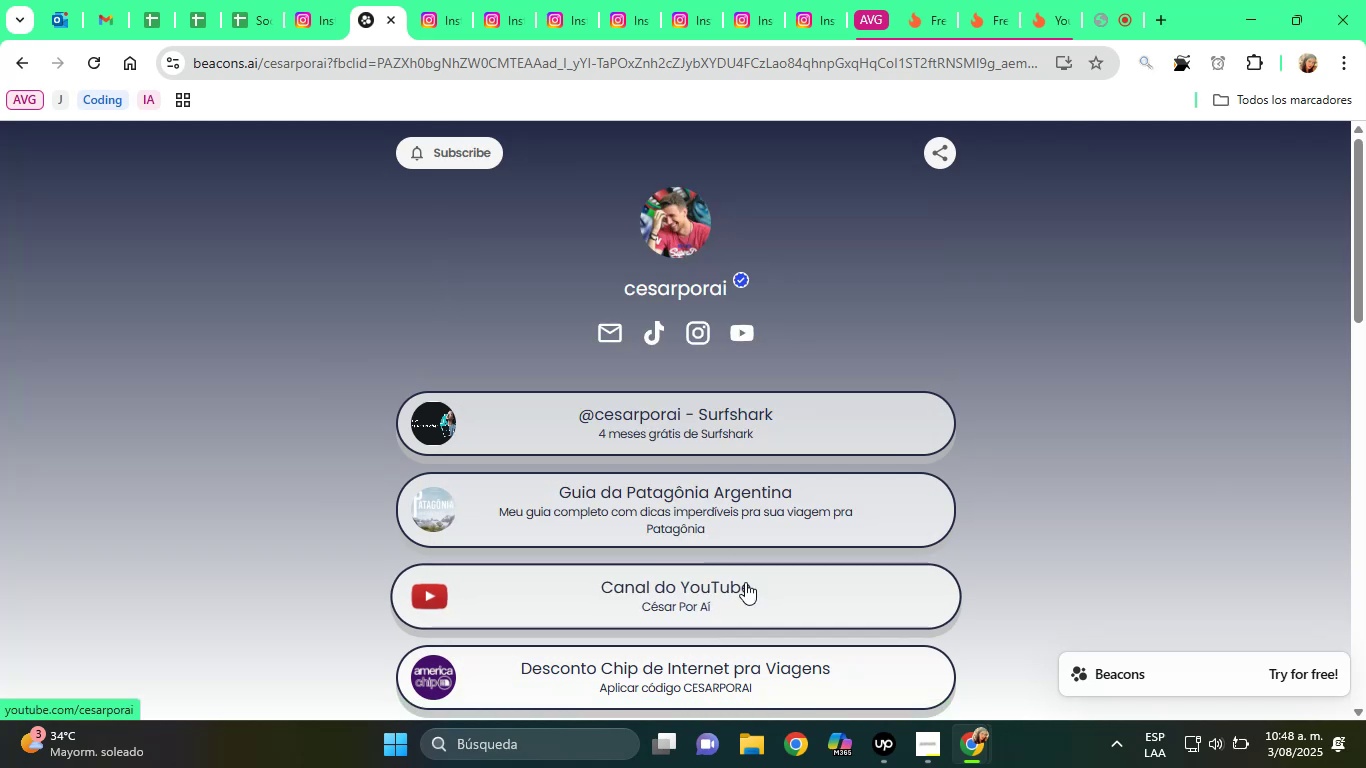 
wait(11.3)
 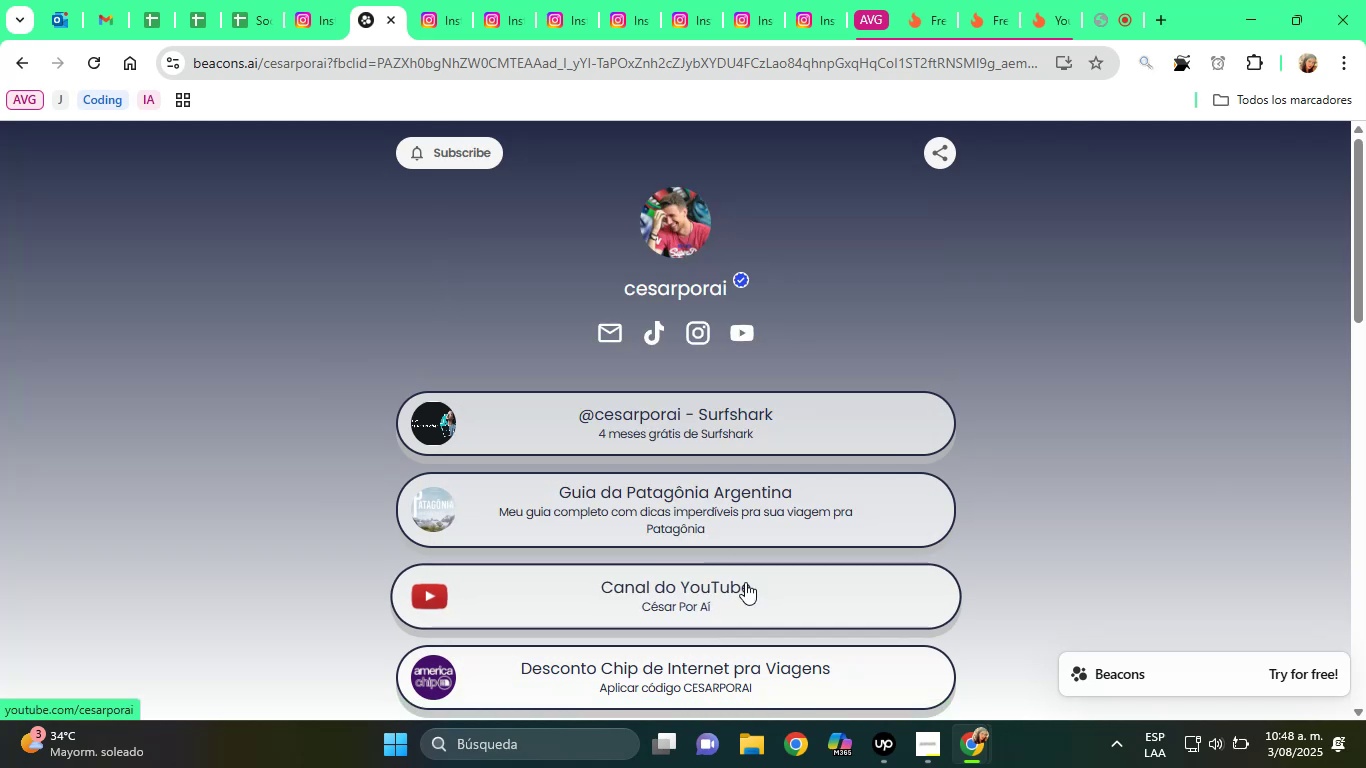 
left_click([1008, 757])
 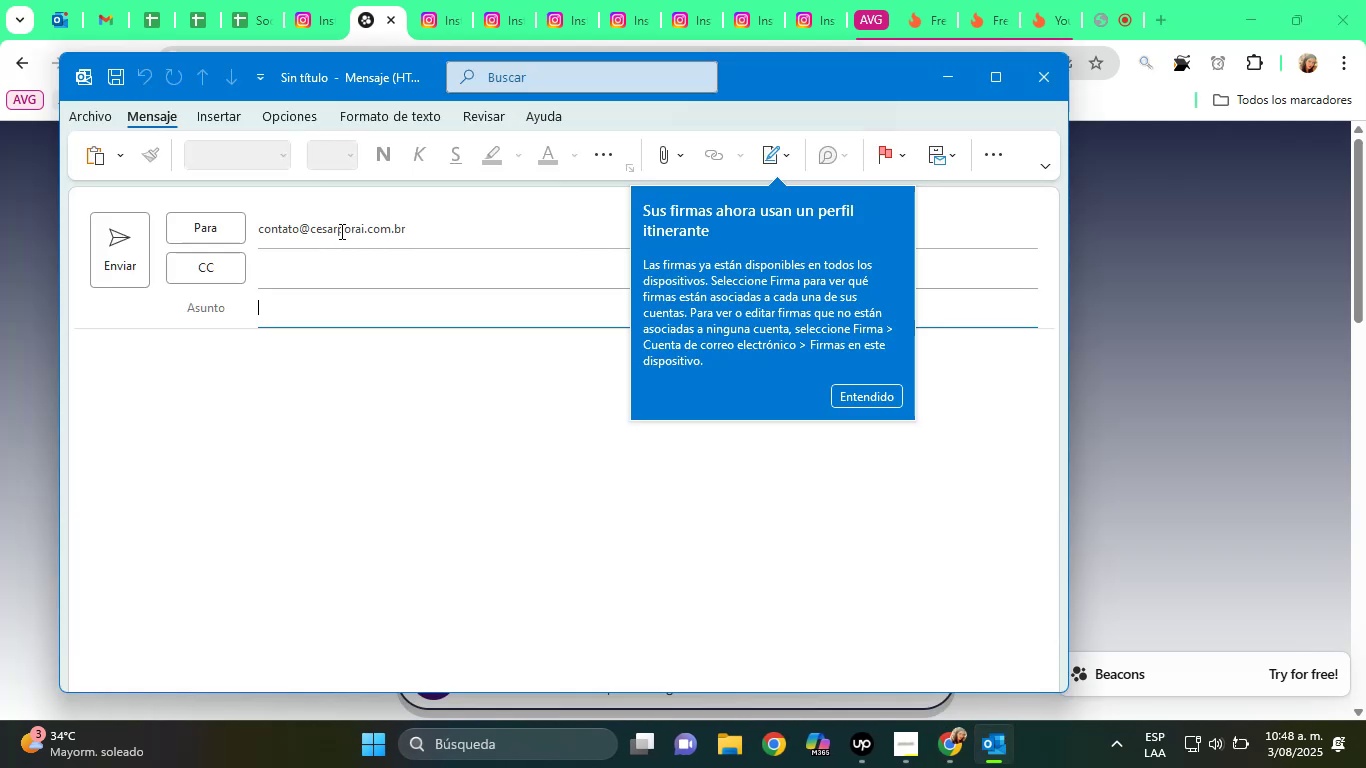 
double_click([337, 228])
 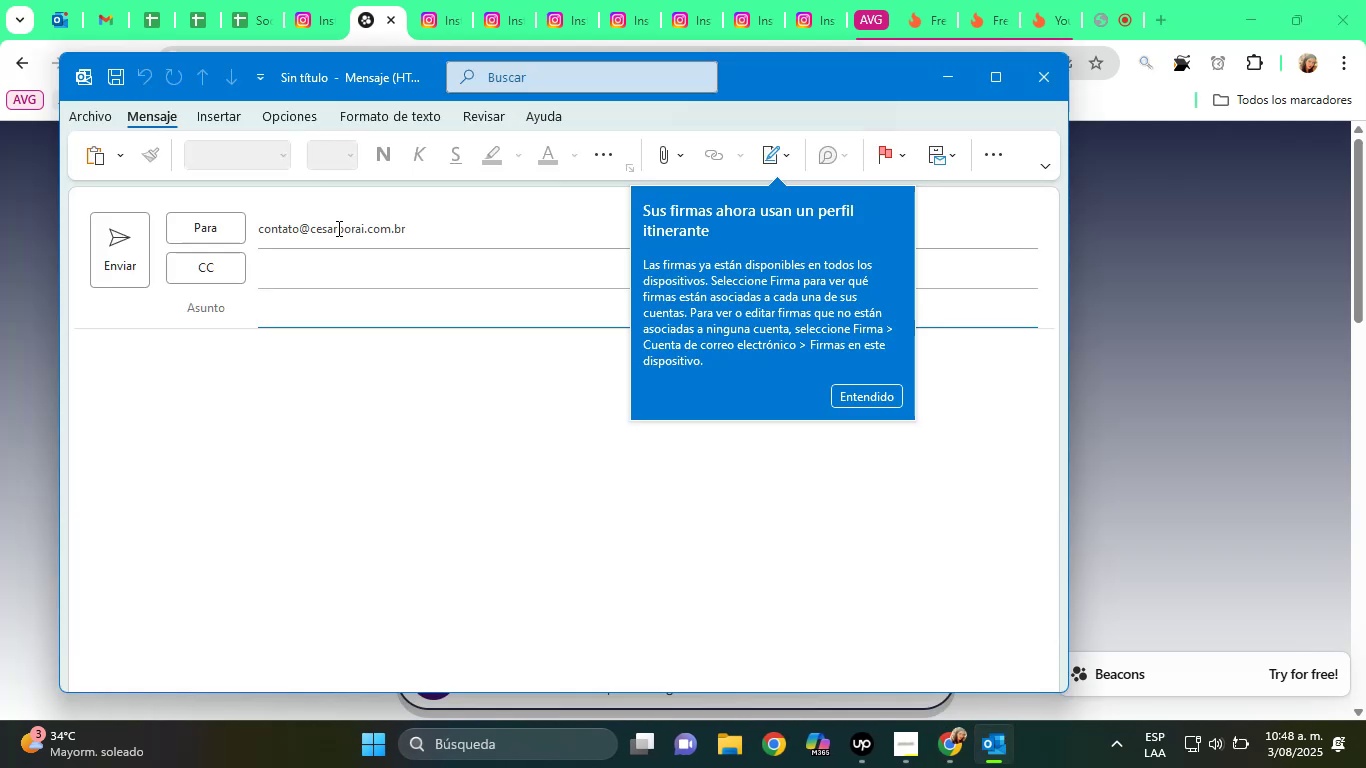 
triple_click([337, 228])
 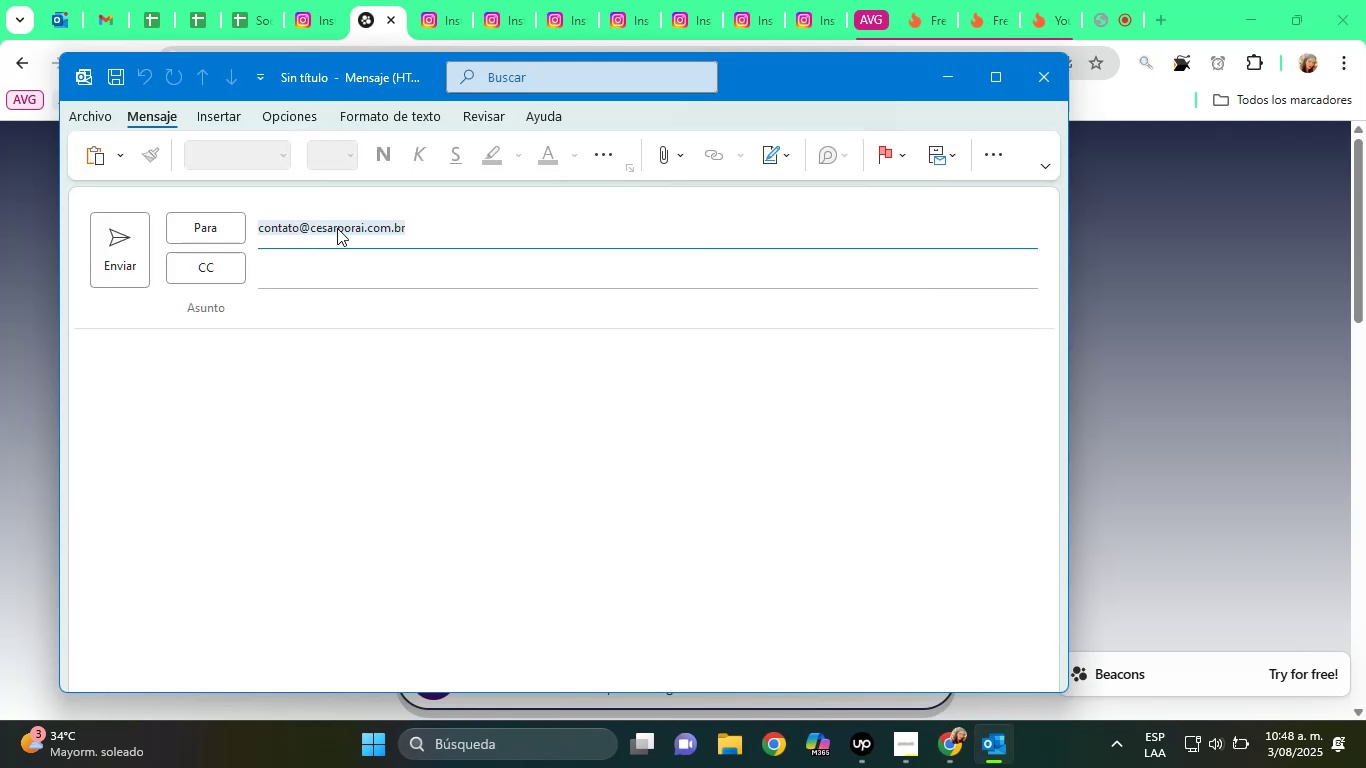 
right_click([337, 228])
 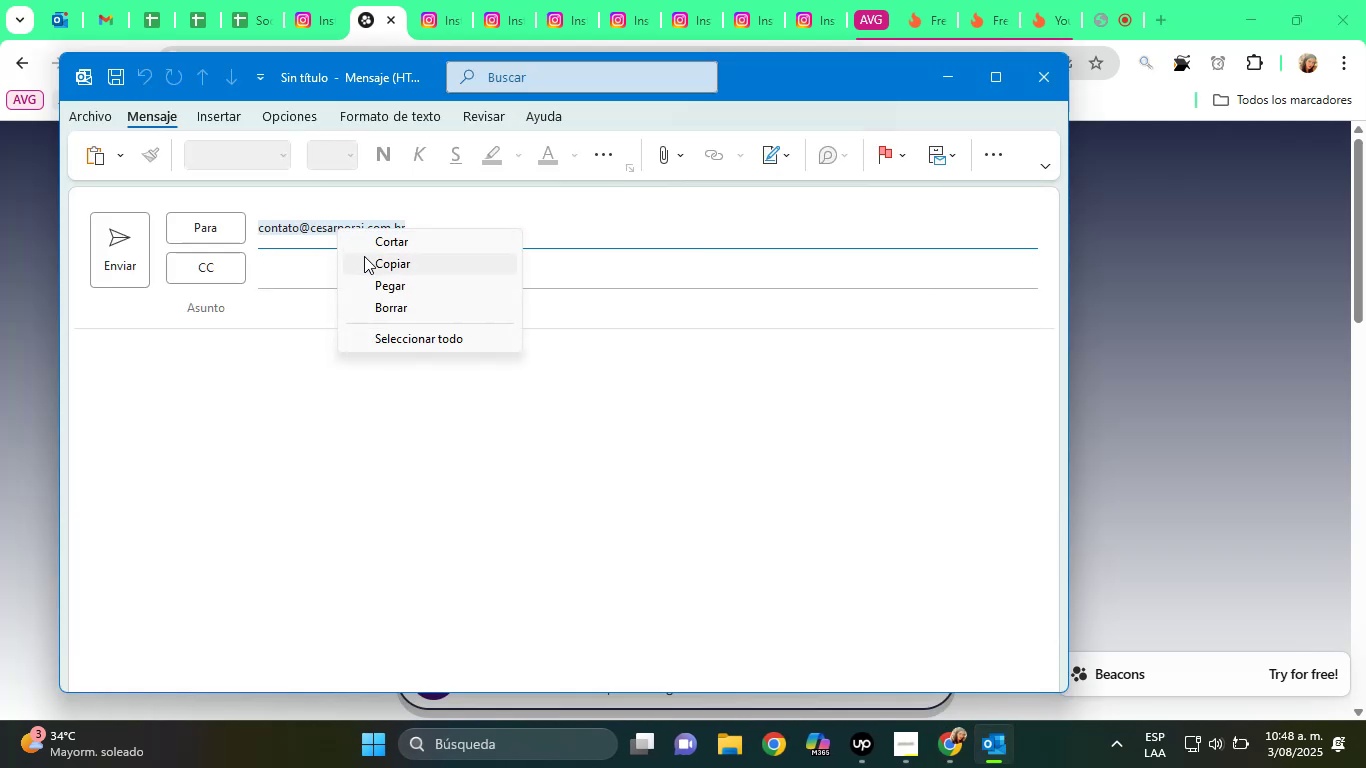 
left_click([366, 258])
 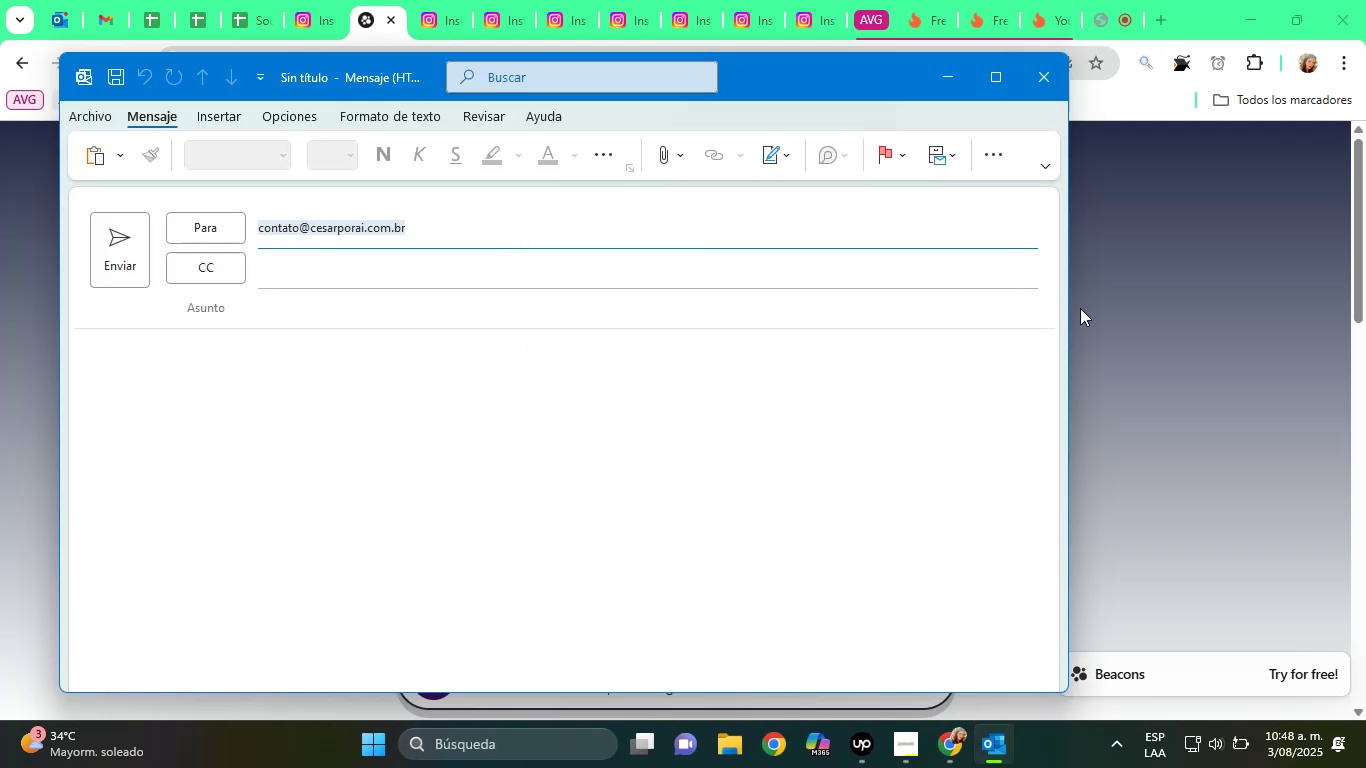 
left_click([1099, 307])
 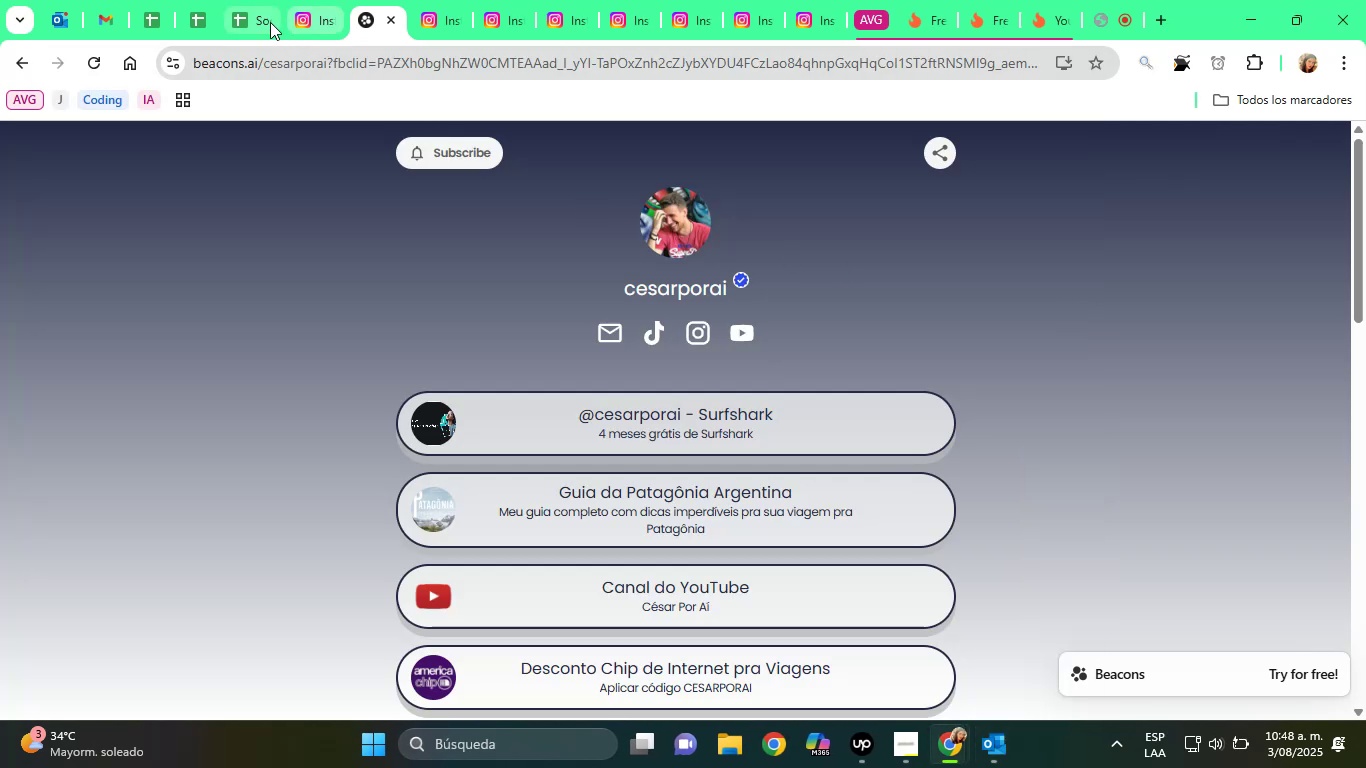 
left_click([266, 16])
 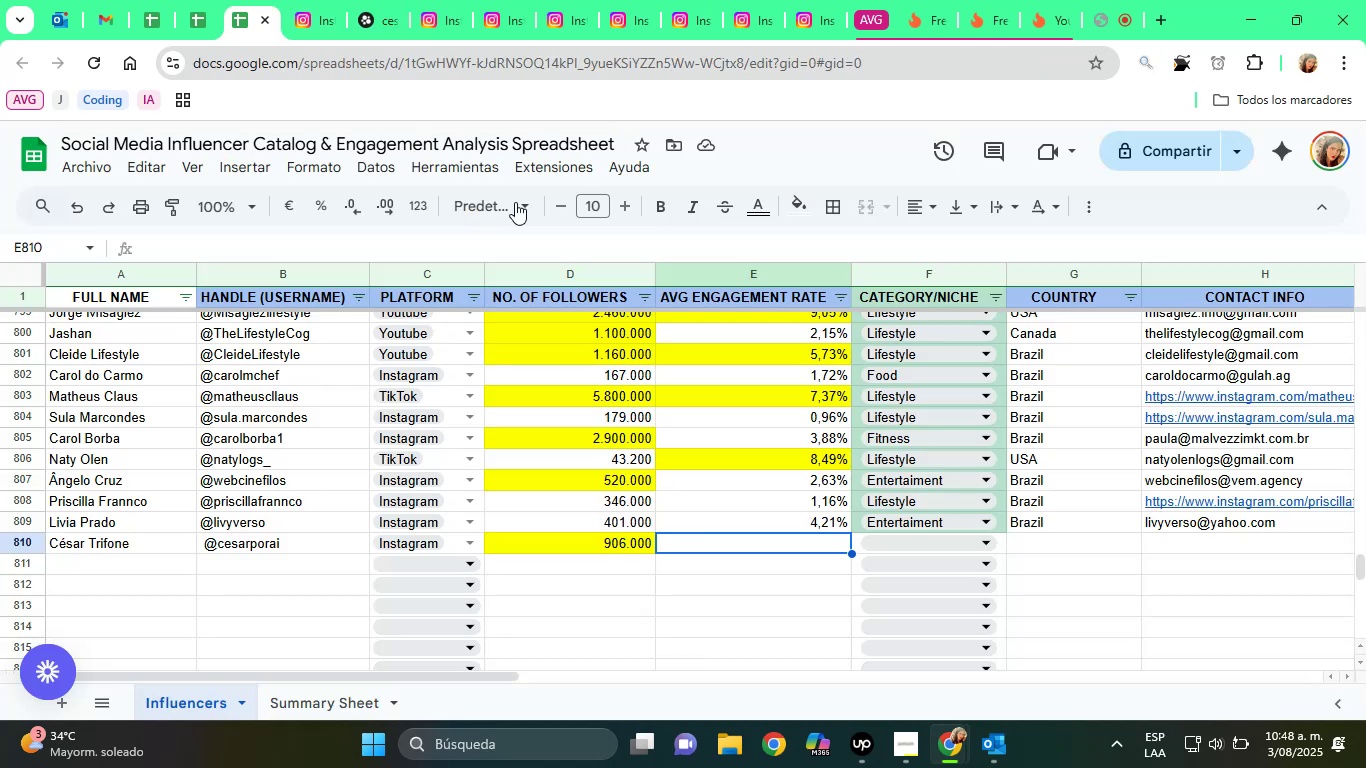 
key(ArrowRight)
 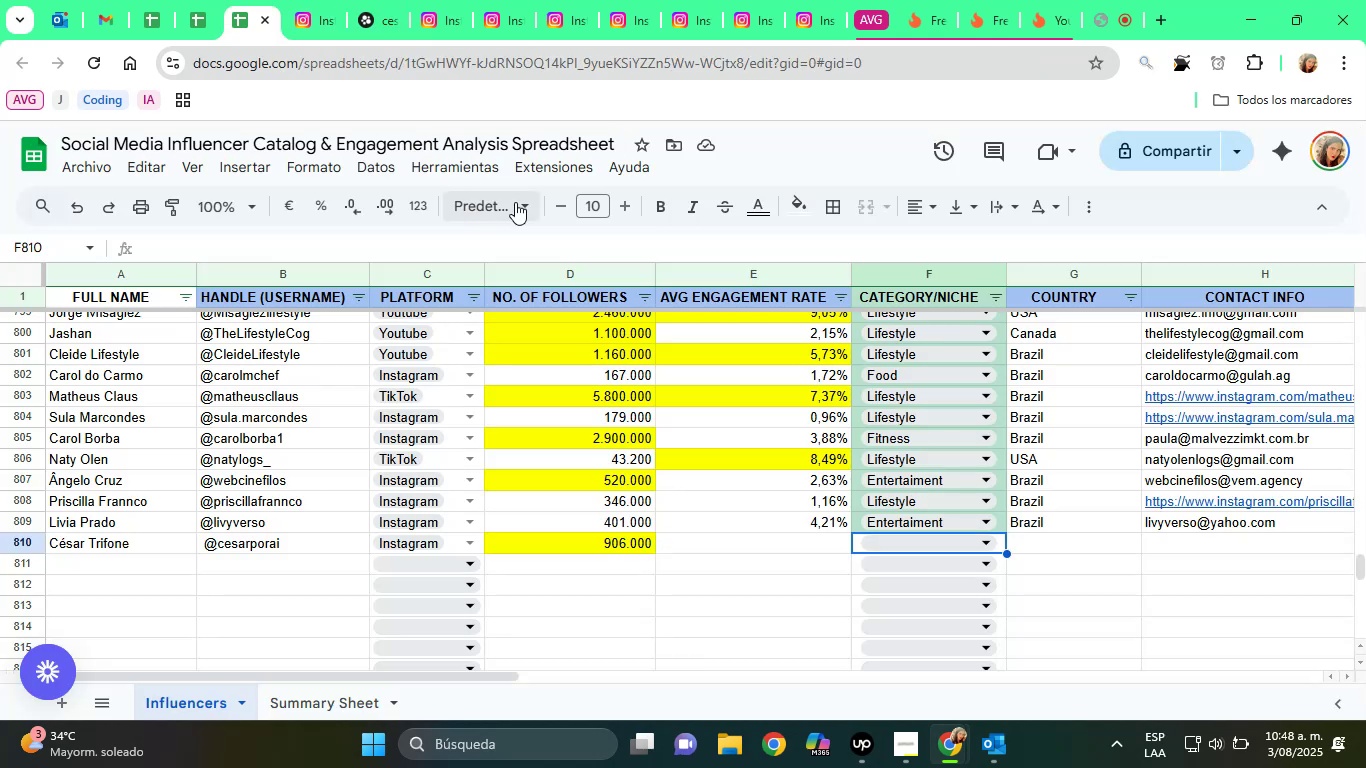 
key(ArrowRight)
 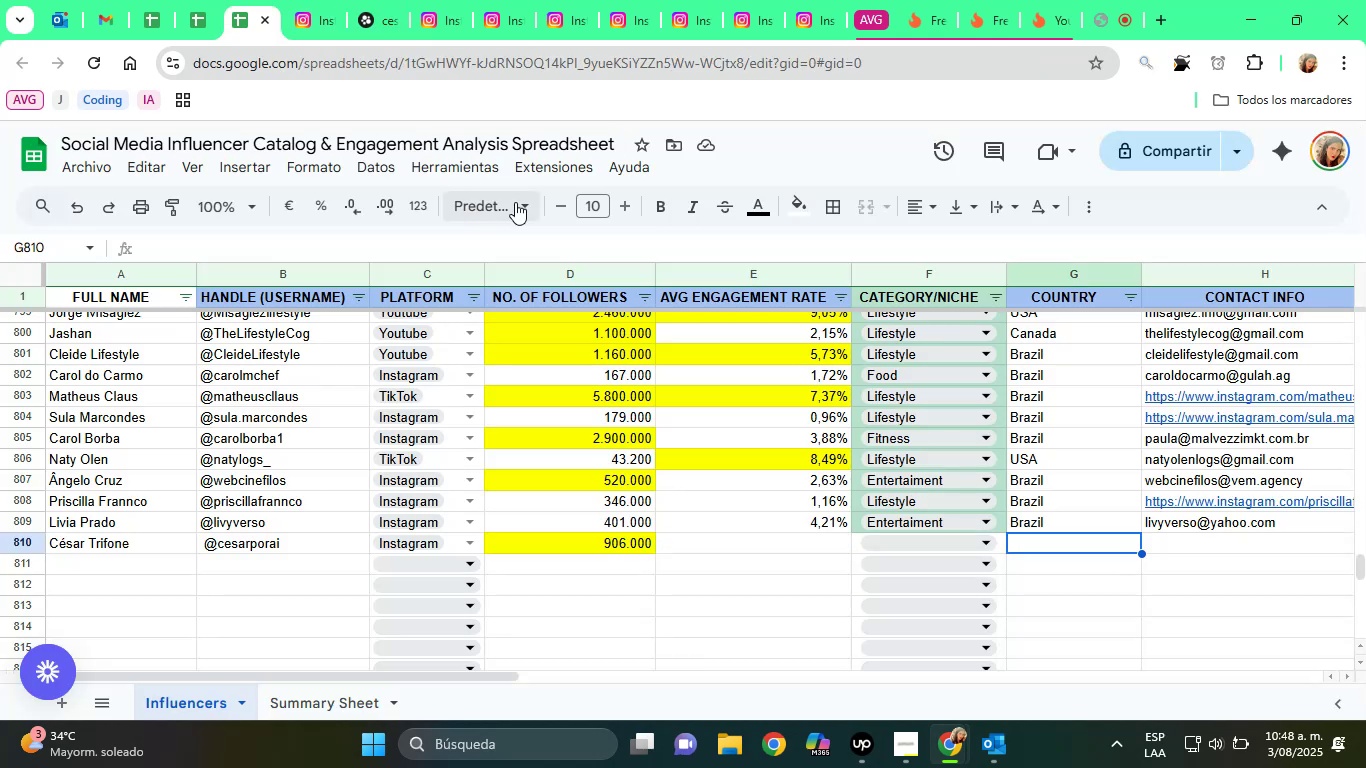 
key(ArrowRight)
 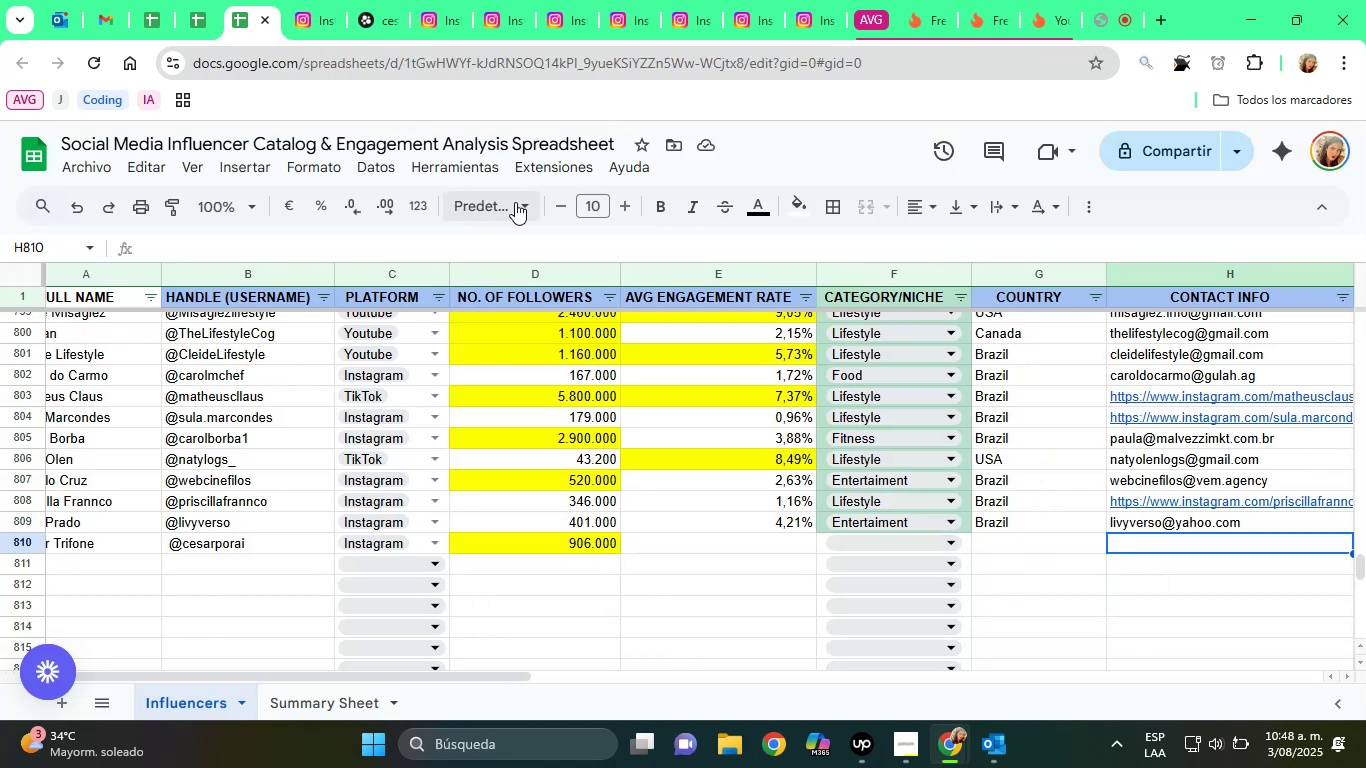 
key(Control+ControlLeft)
 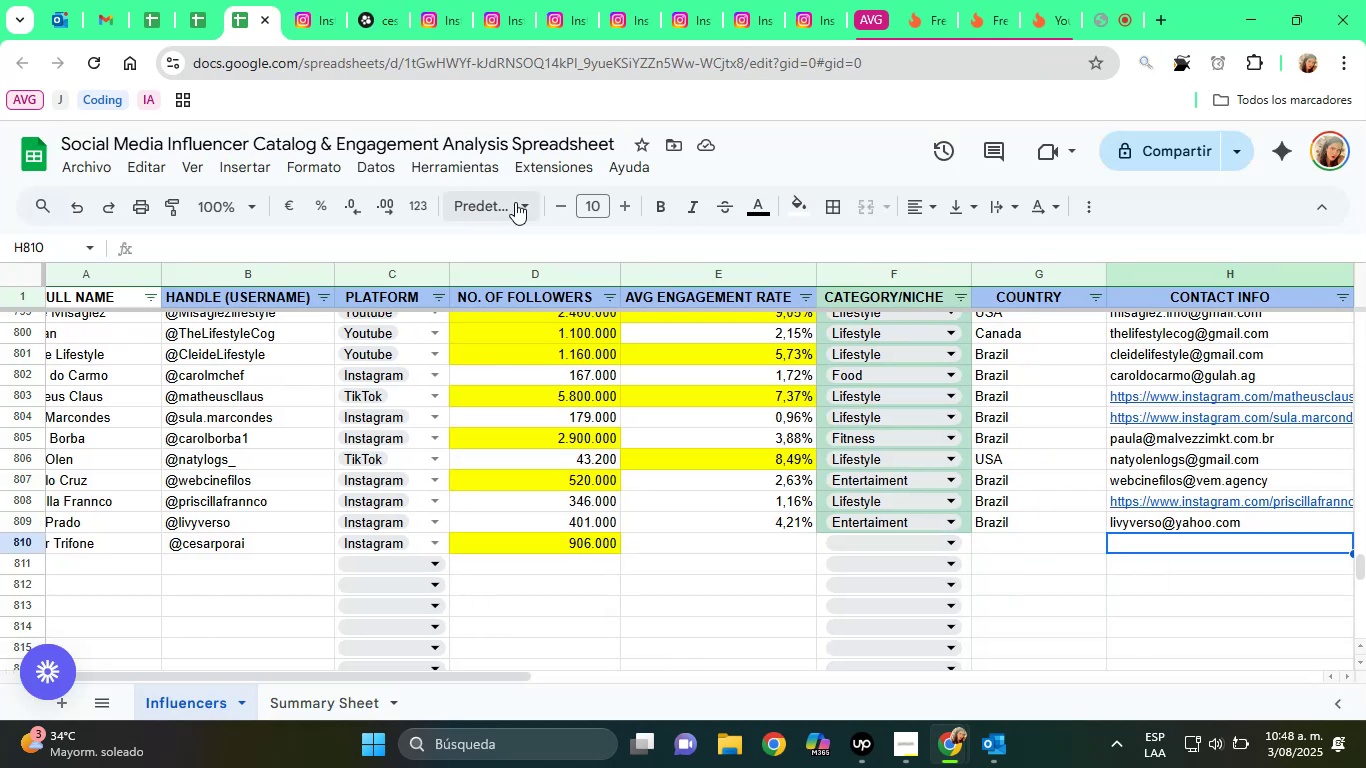 
key(Control+V)
 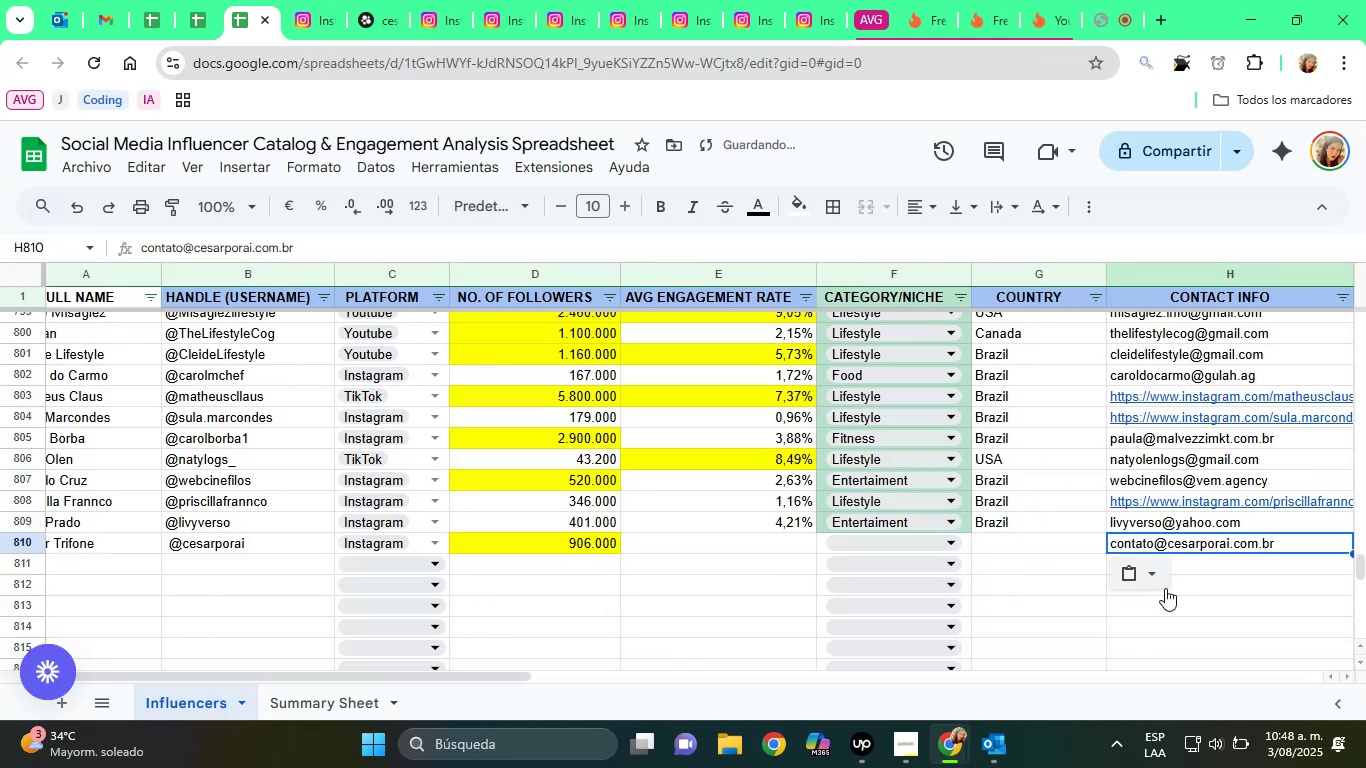 
left_click([1147, 581])
 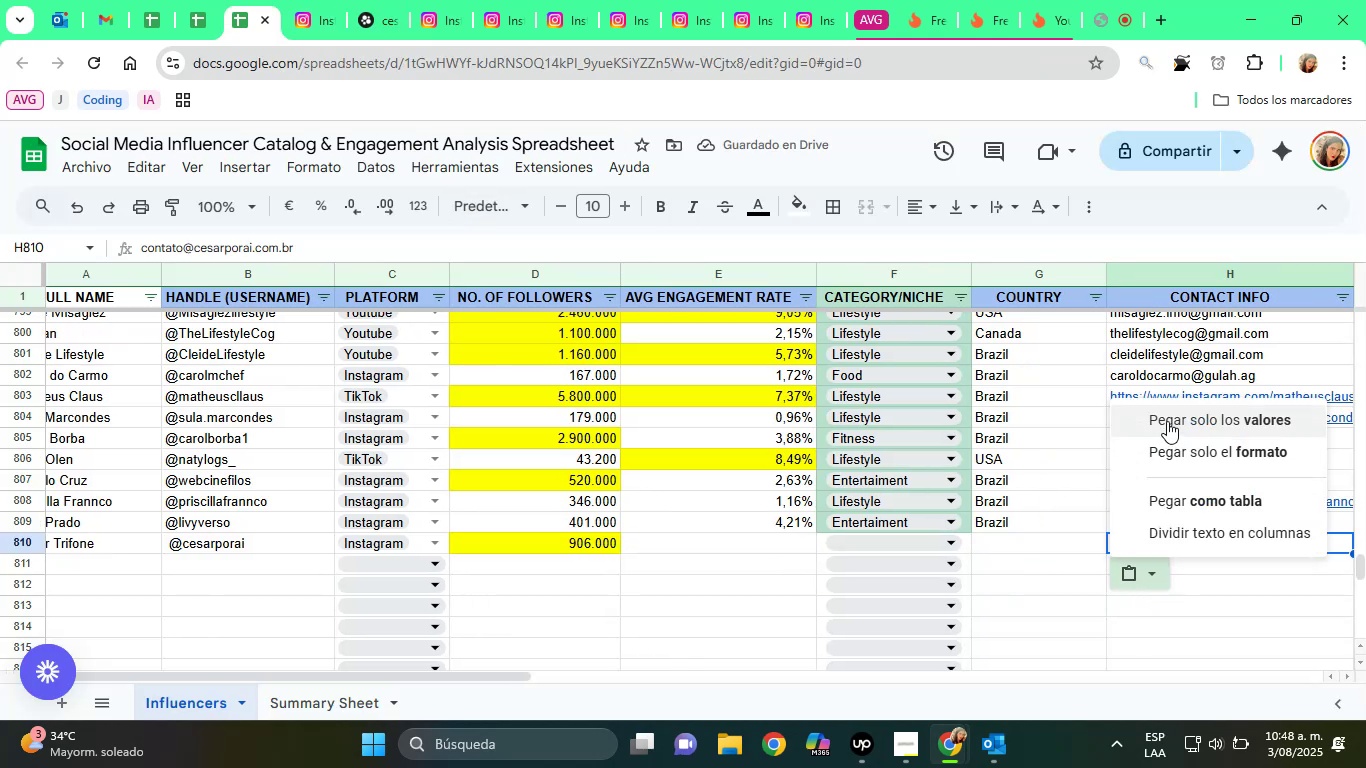 
left_click([1167, 419])
 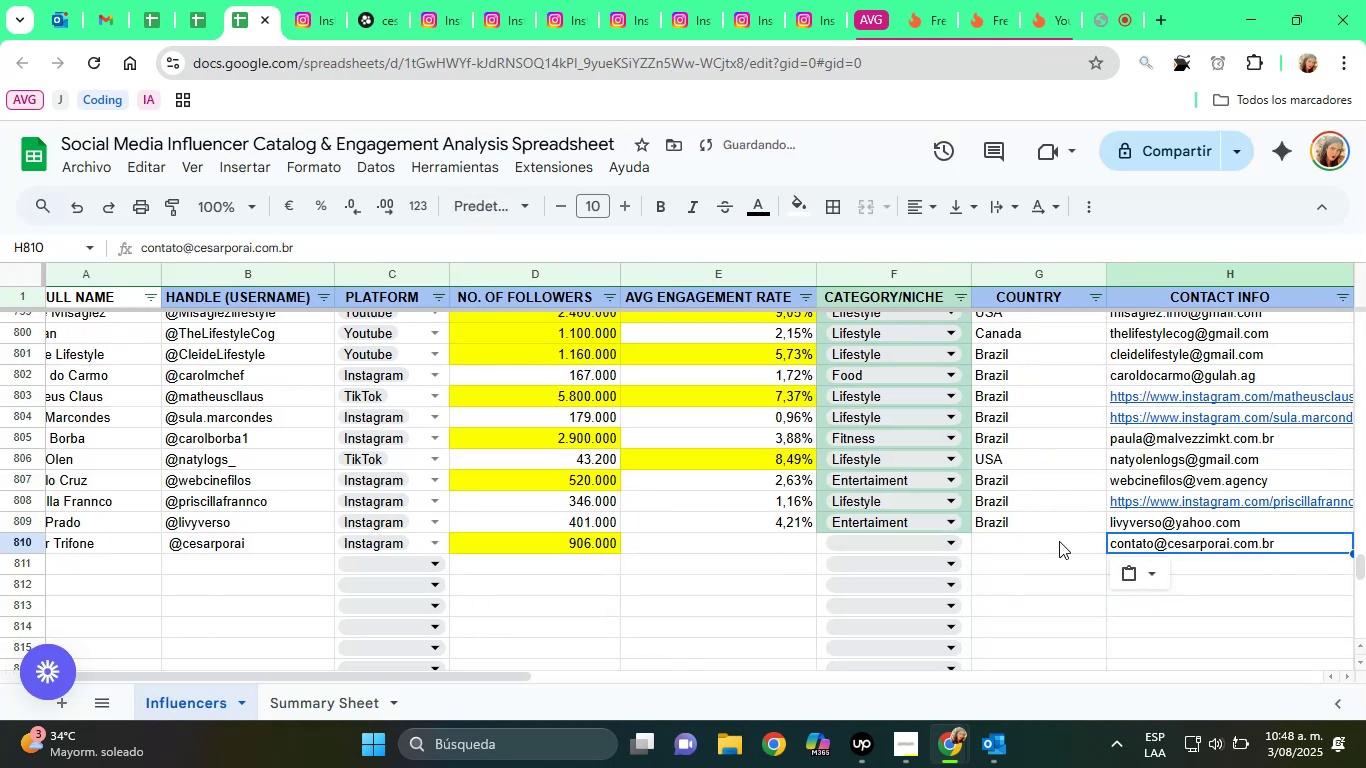 
left_click([1059, 541])
 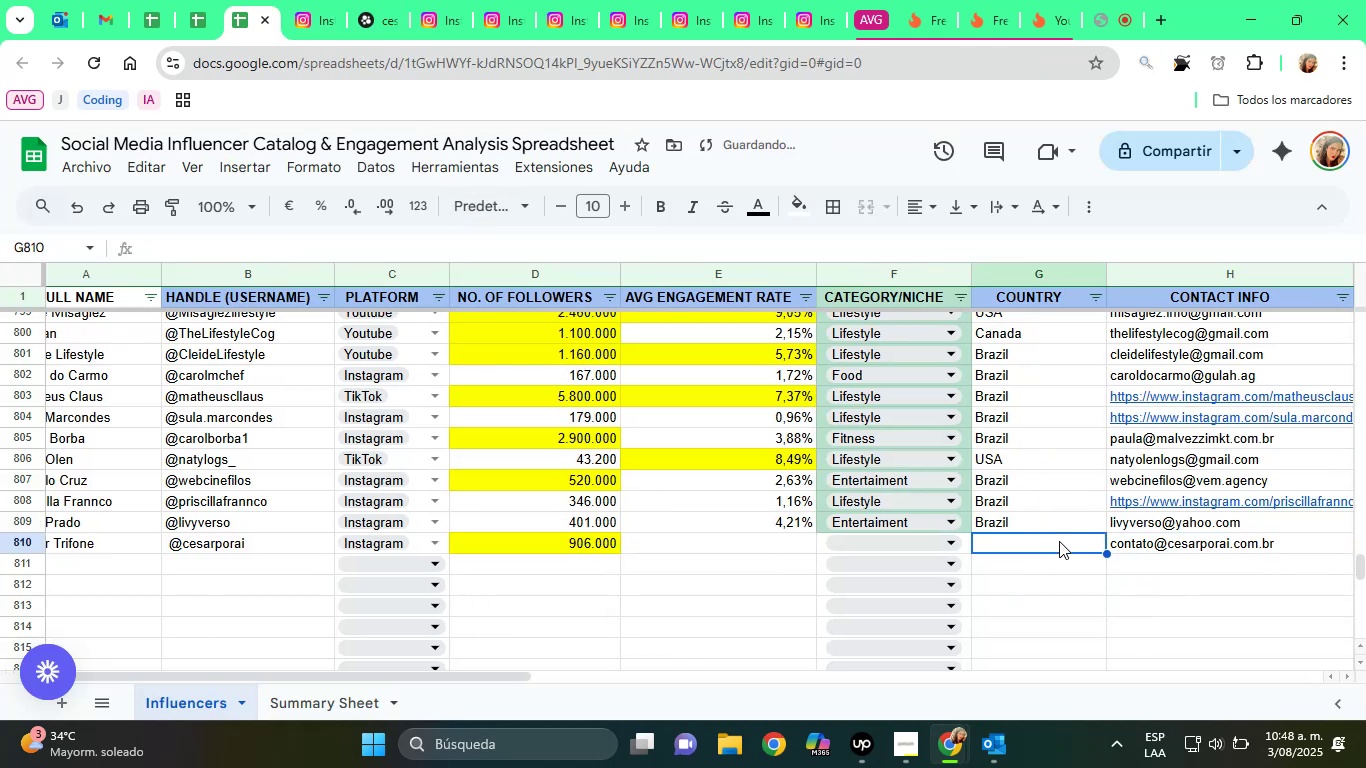 
key(Shift+ShiftRight)
 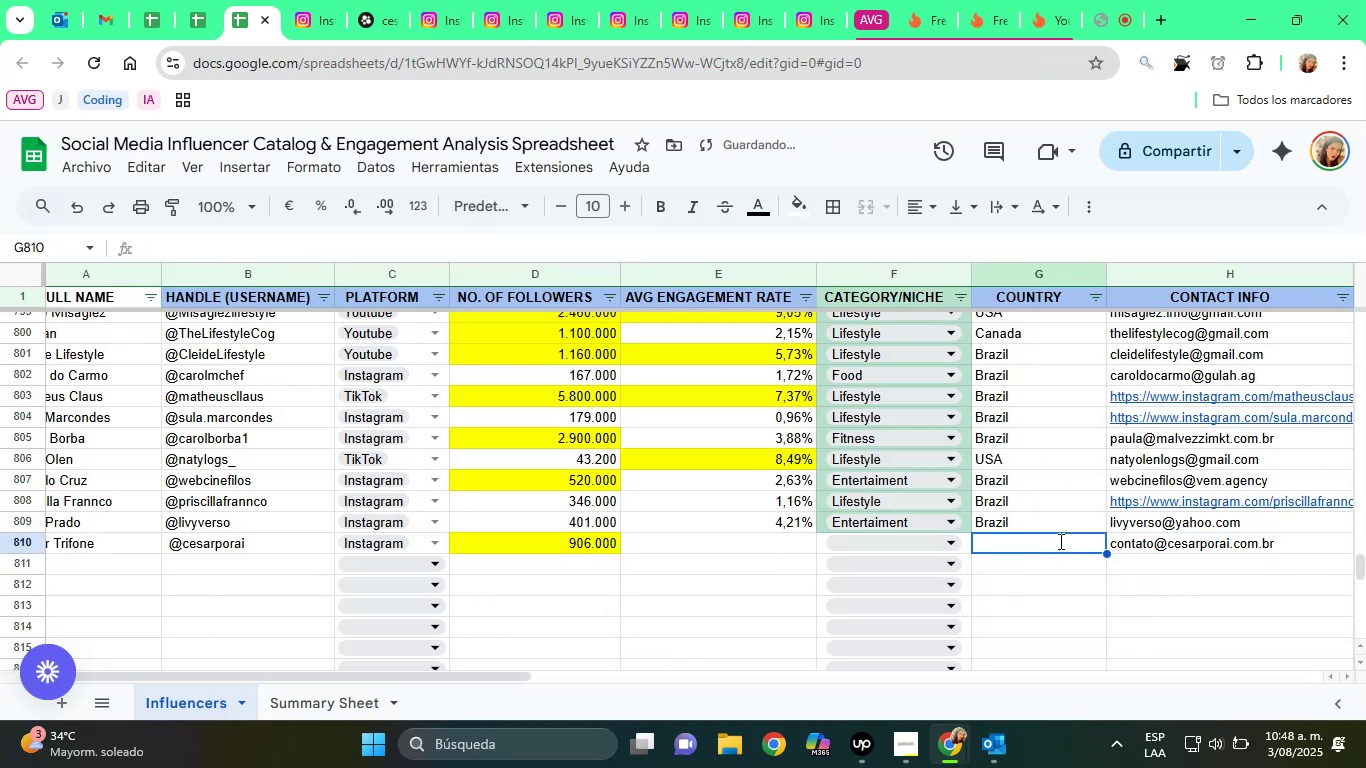 
key(Shift+B)
 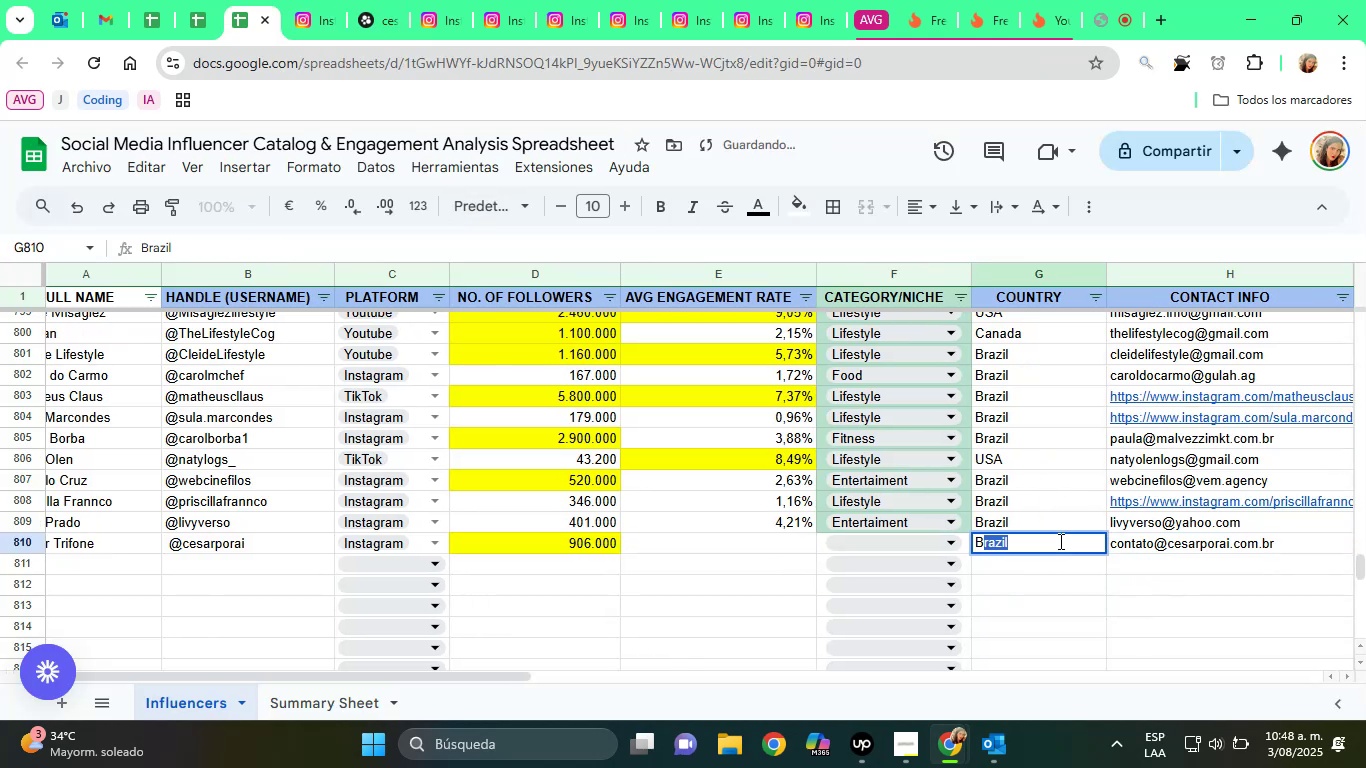 
key(ArrowRight)
 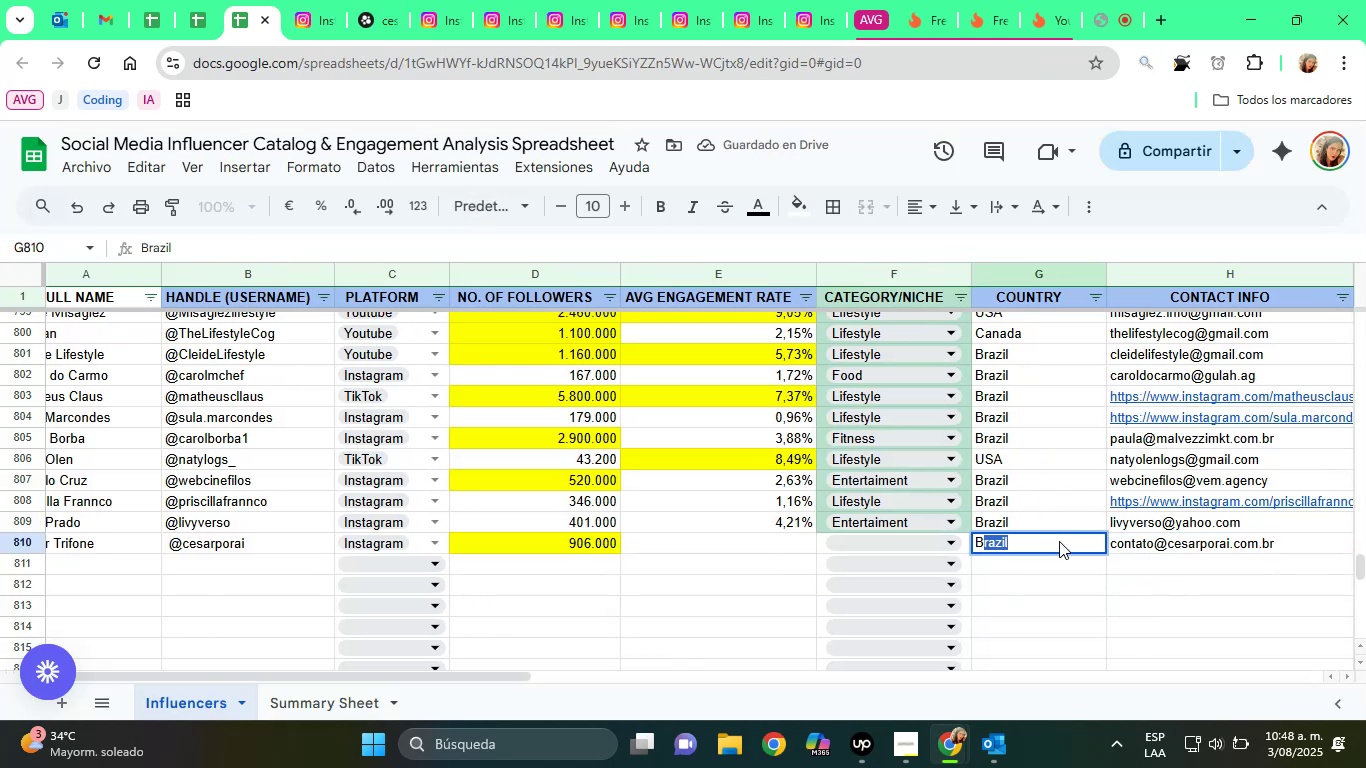 
key(ArrowLeft)
 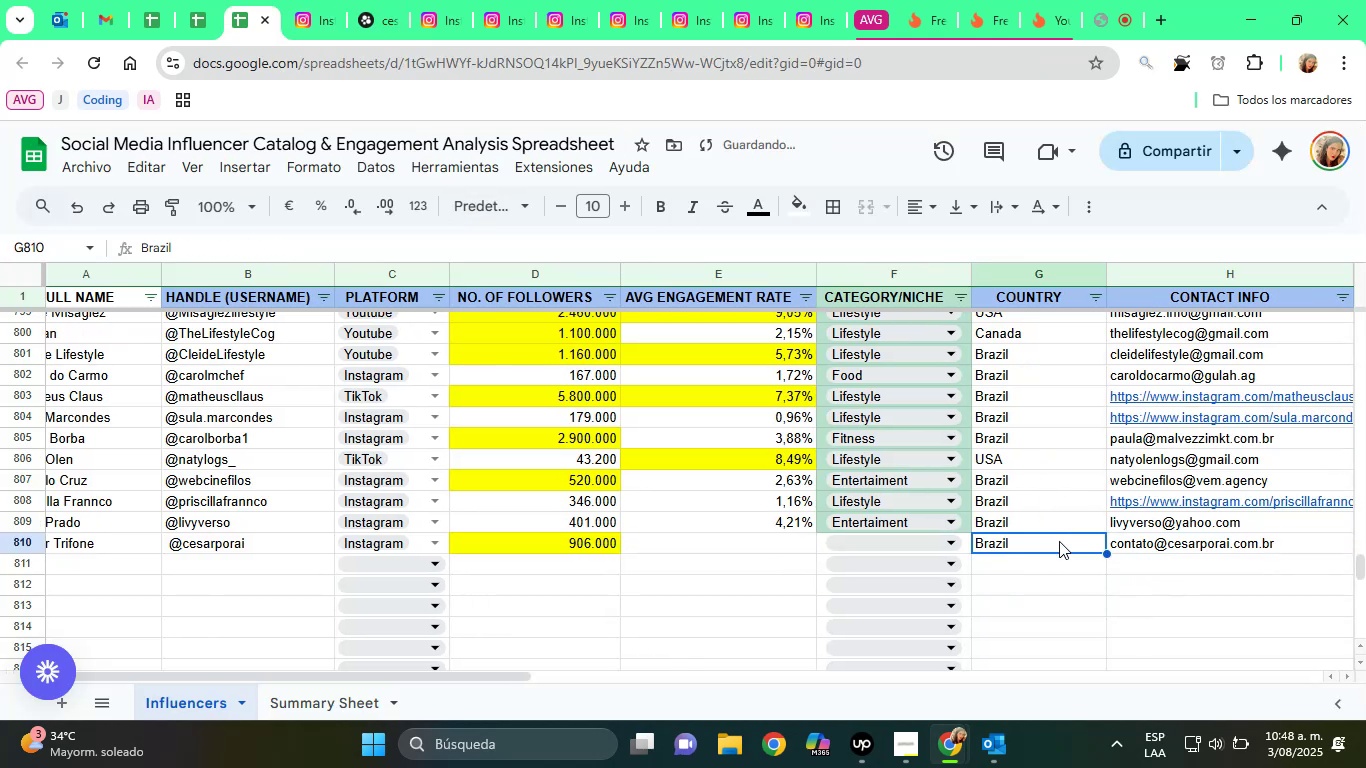 
key(ArrowLeft)
 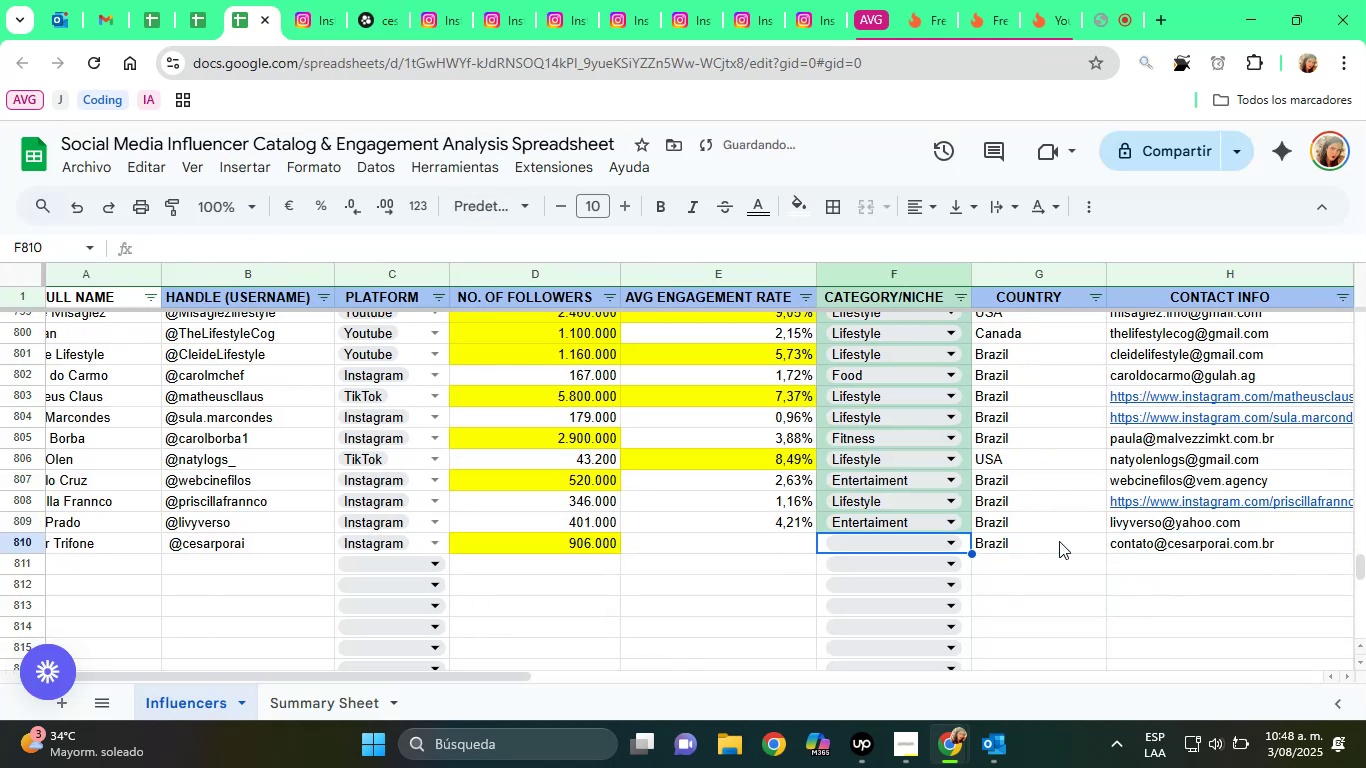 
key(T)
 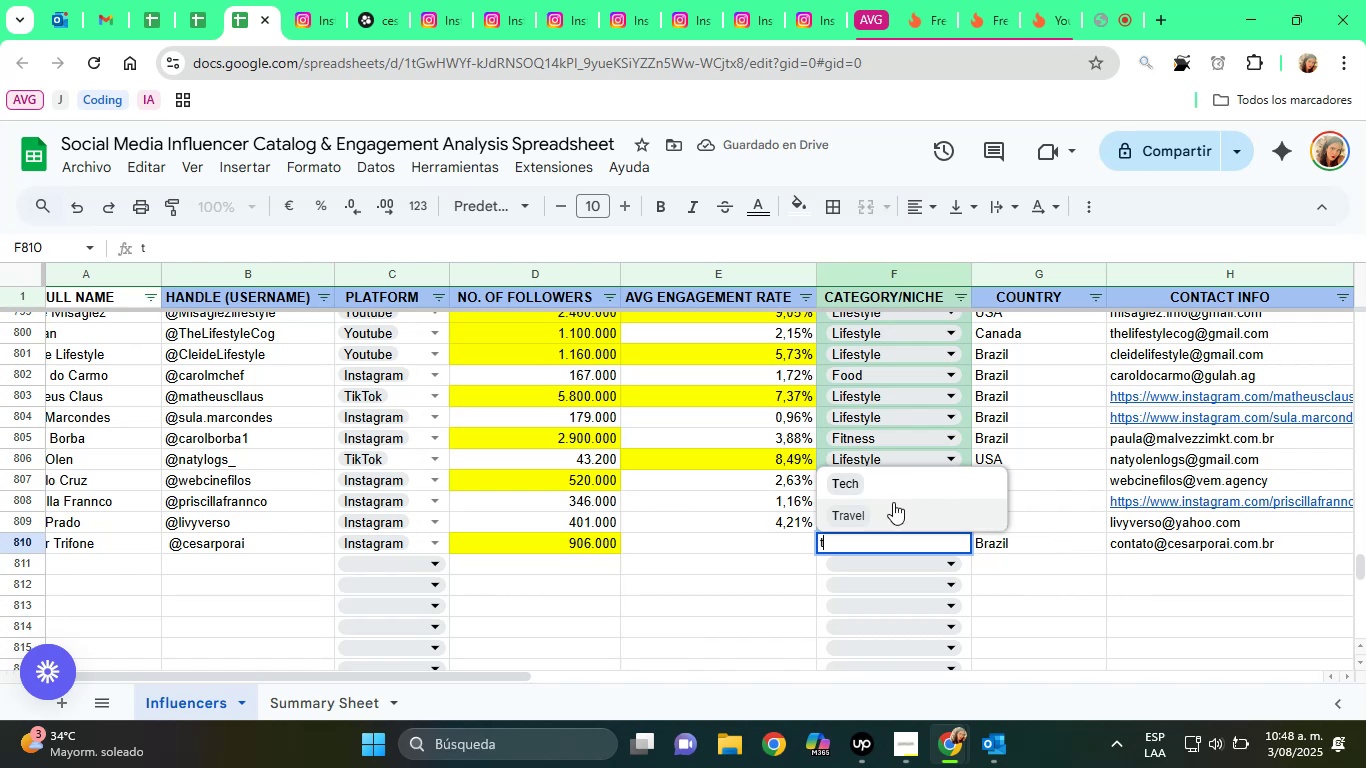 
left_click([896, 509])
 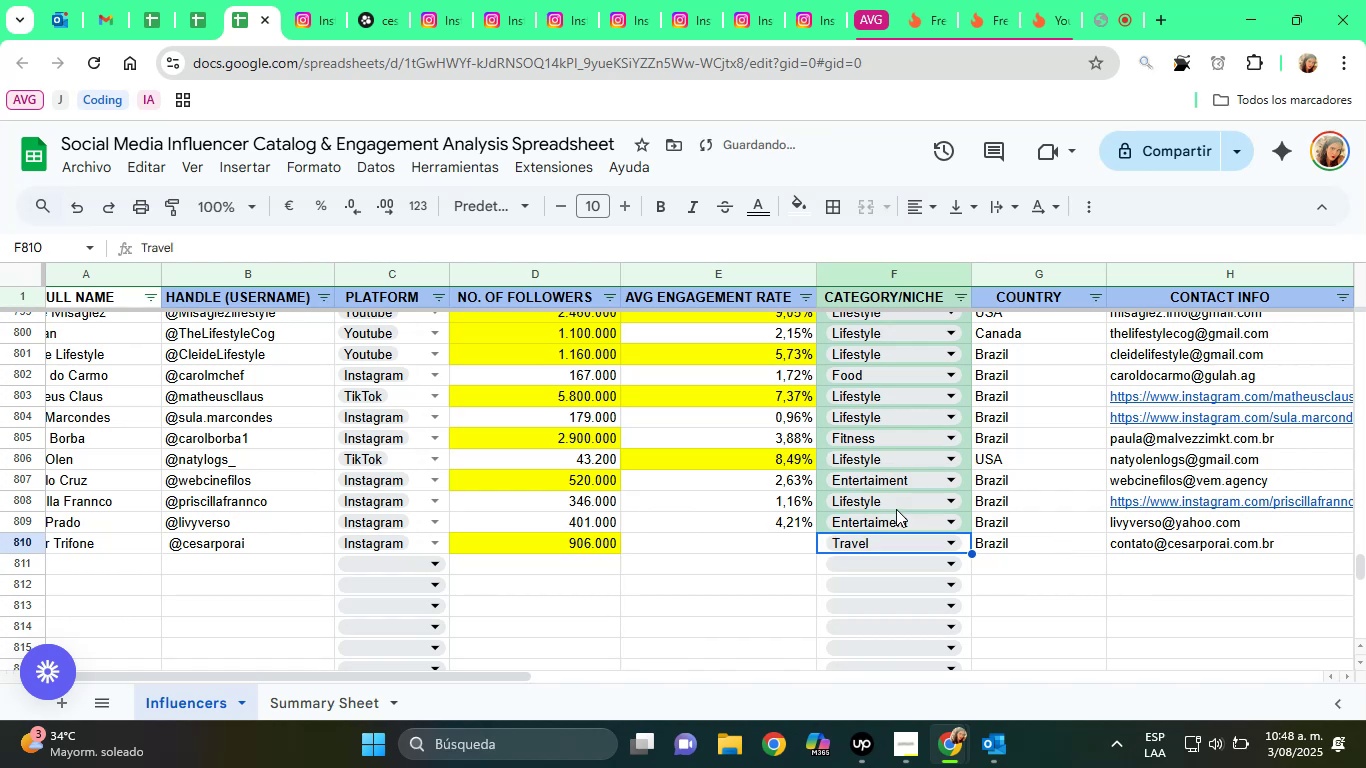 
key(ArrowLeft)
 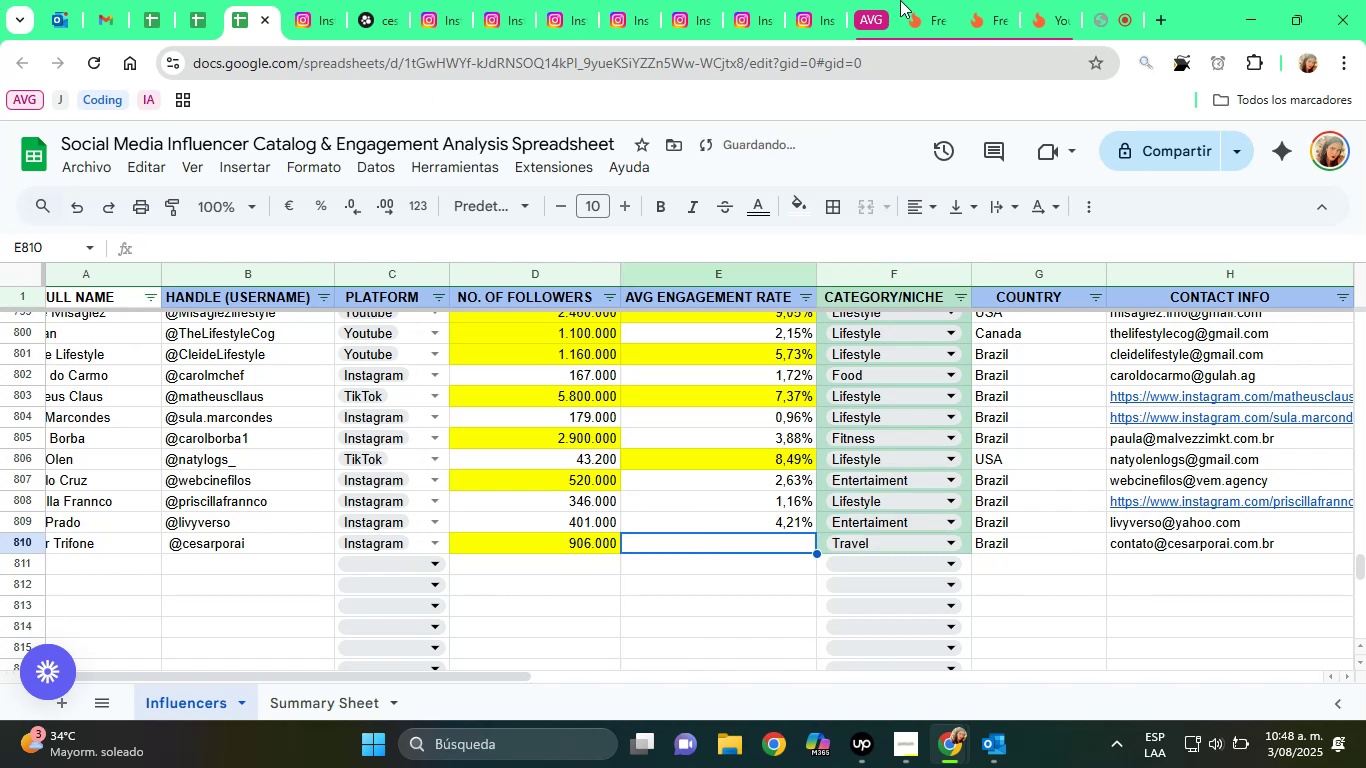 
left_click([980, 0])
 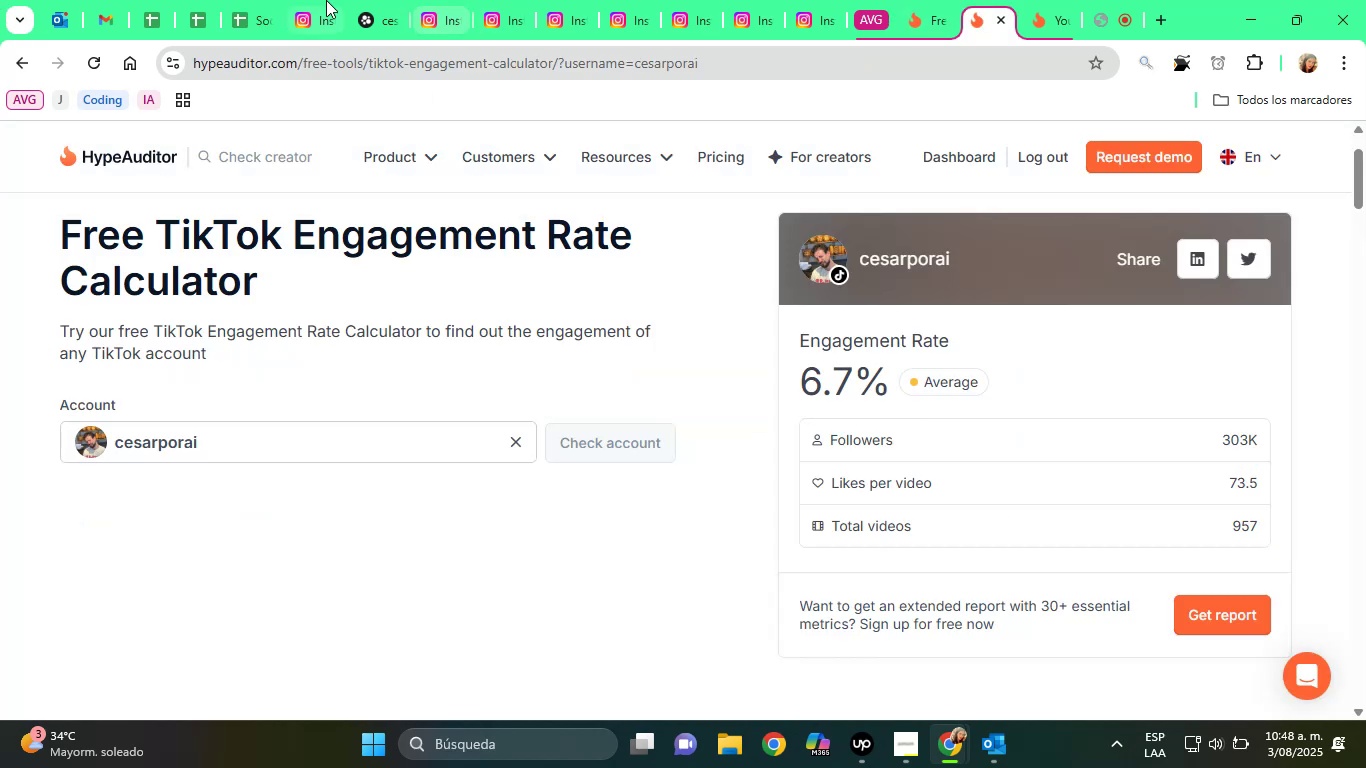 
left_click([287, 0])
 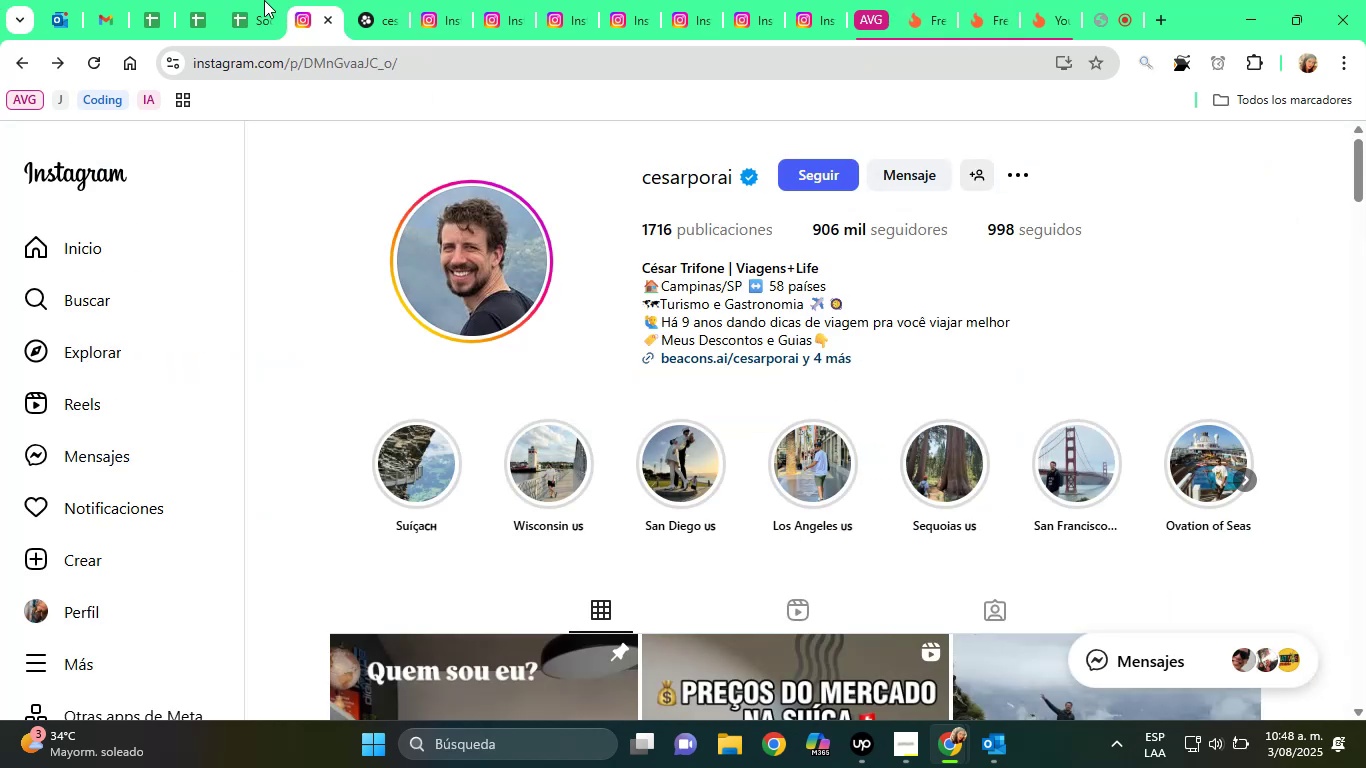 
left_click([260, 0])
 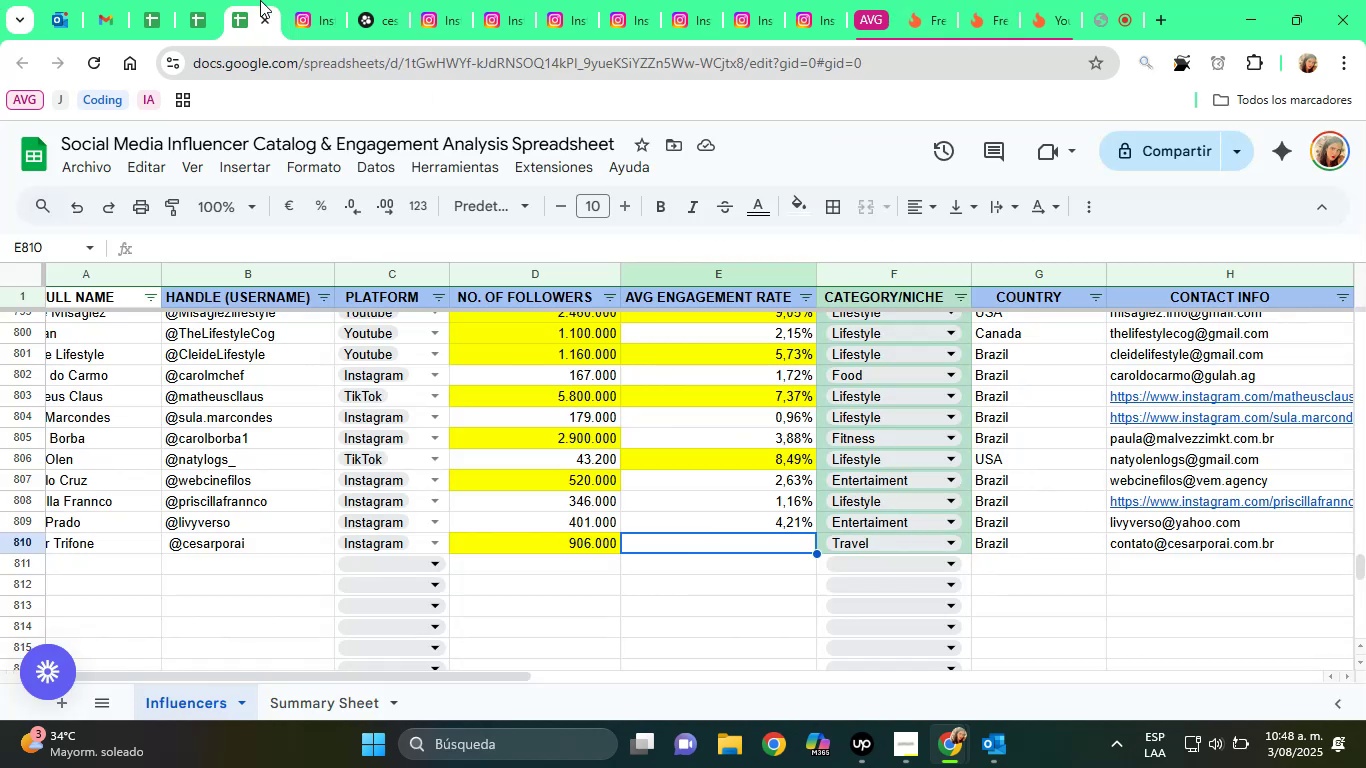 
key(6)
 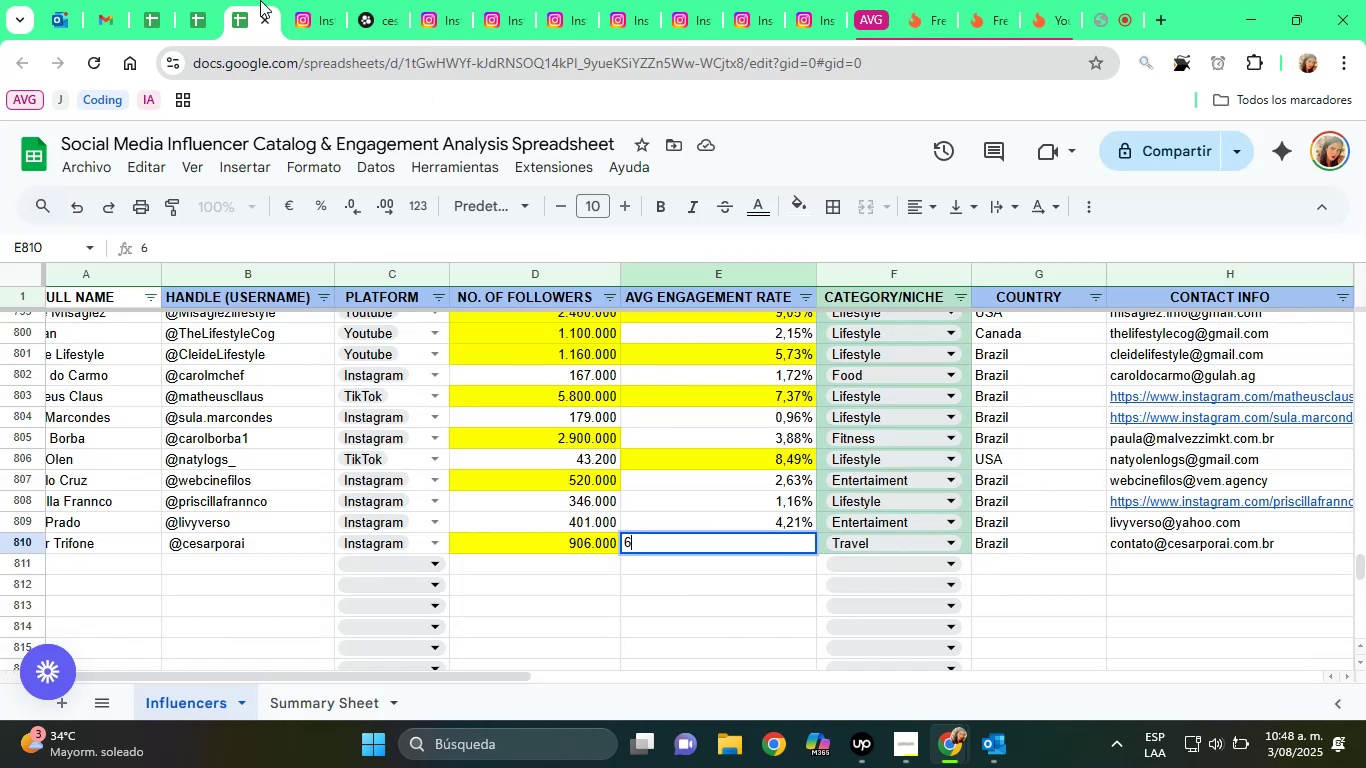 
key(Comma)
 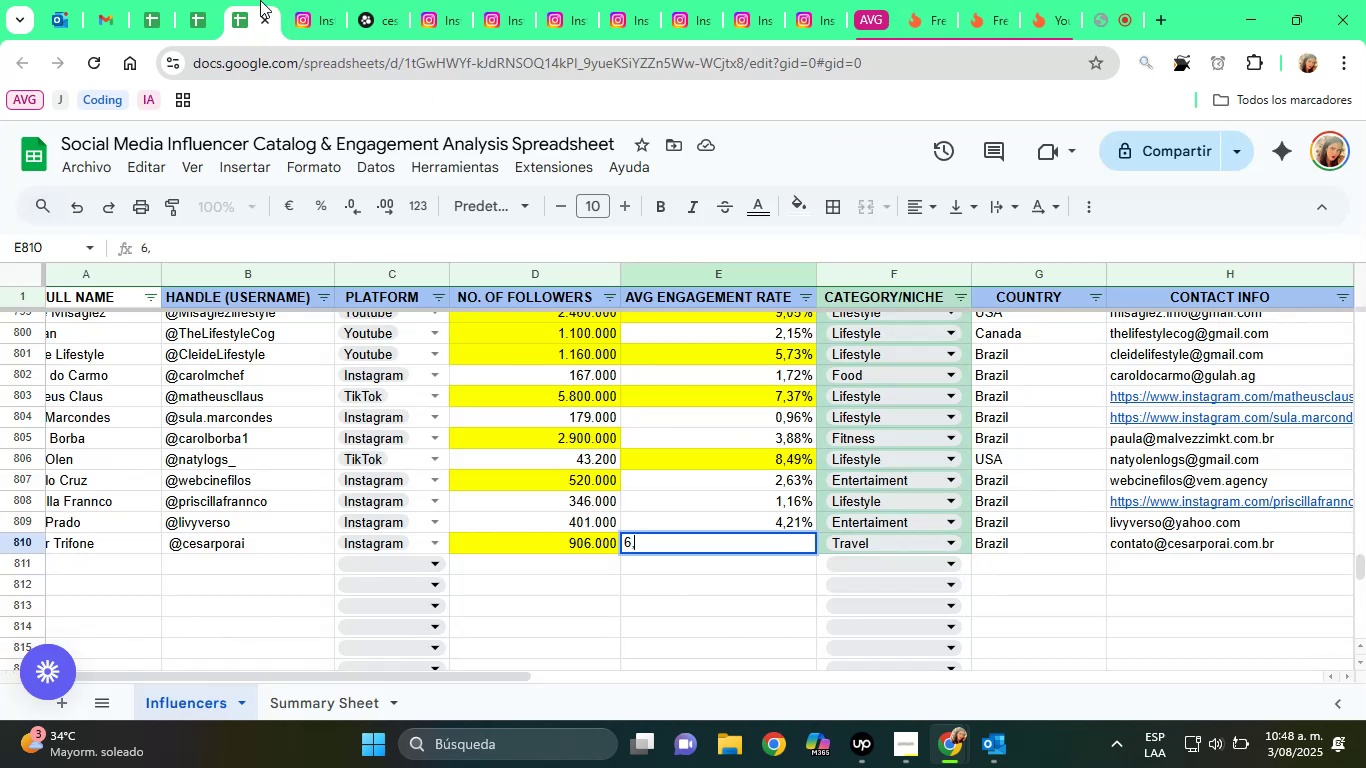 
key(7)
 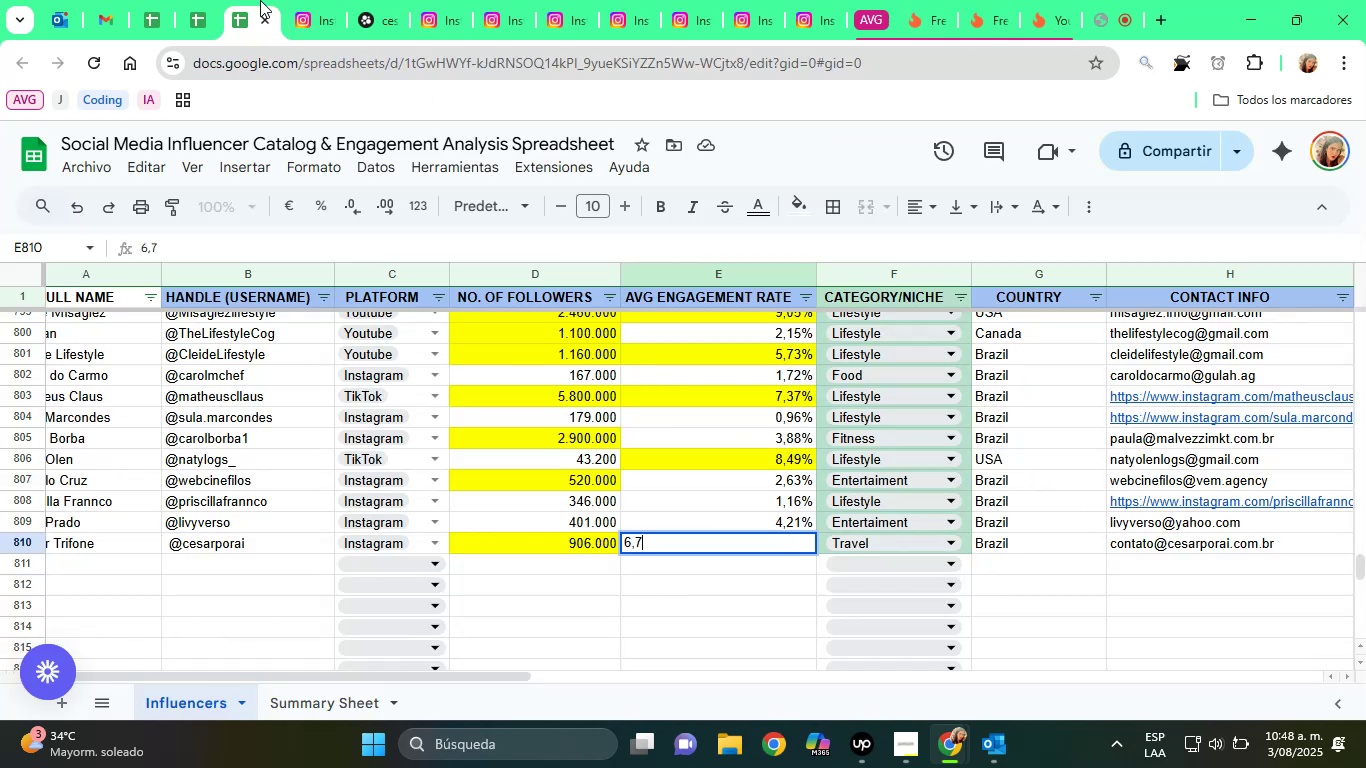 
key(Shift+ShiftRight)
 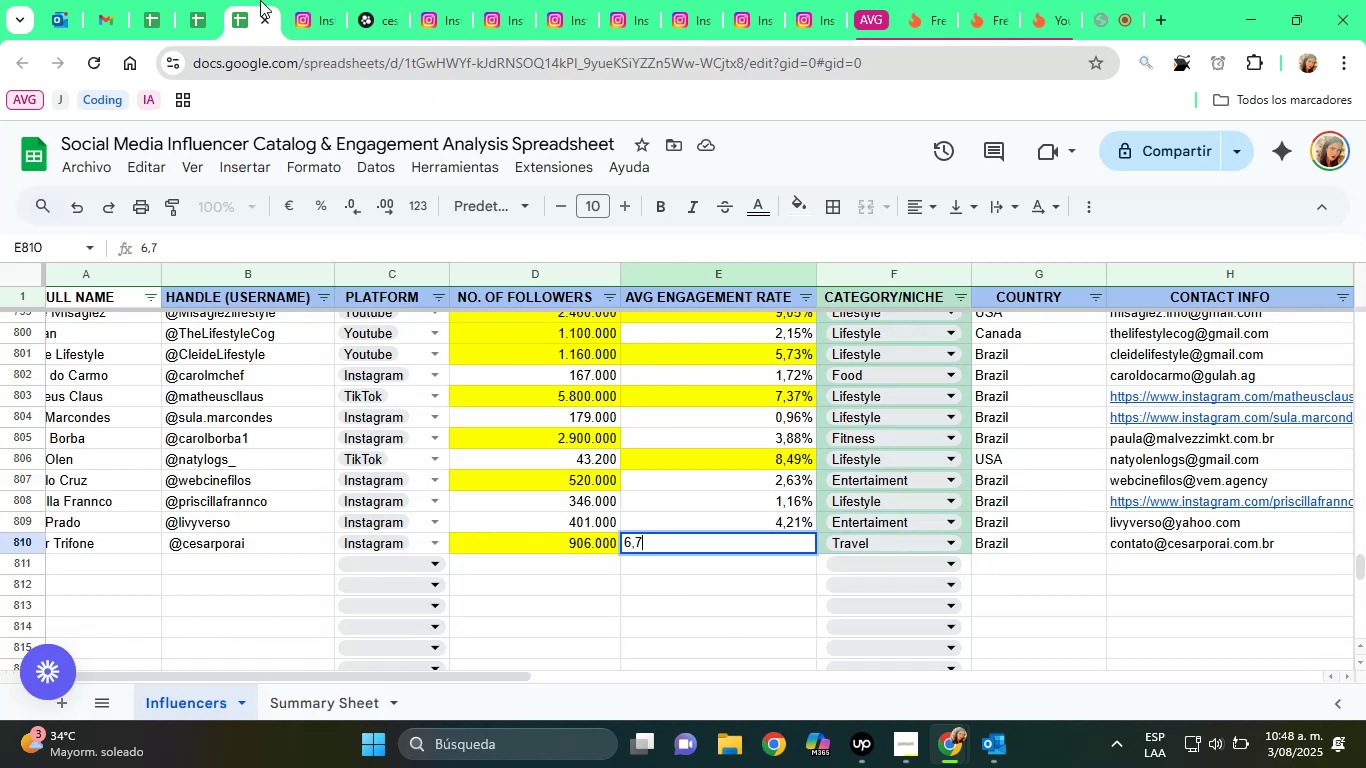 
key(Shift+5)
 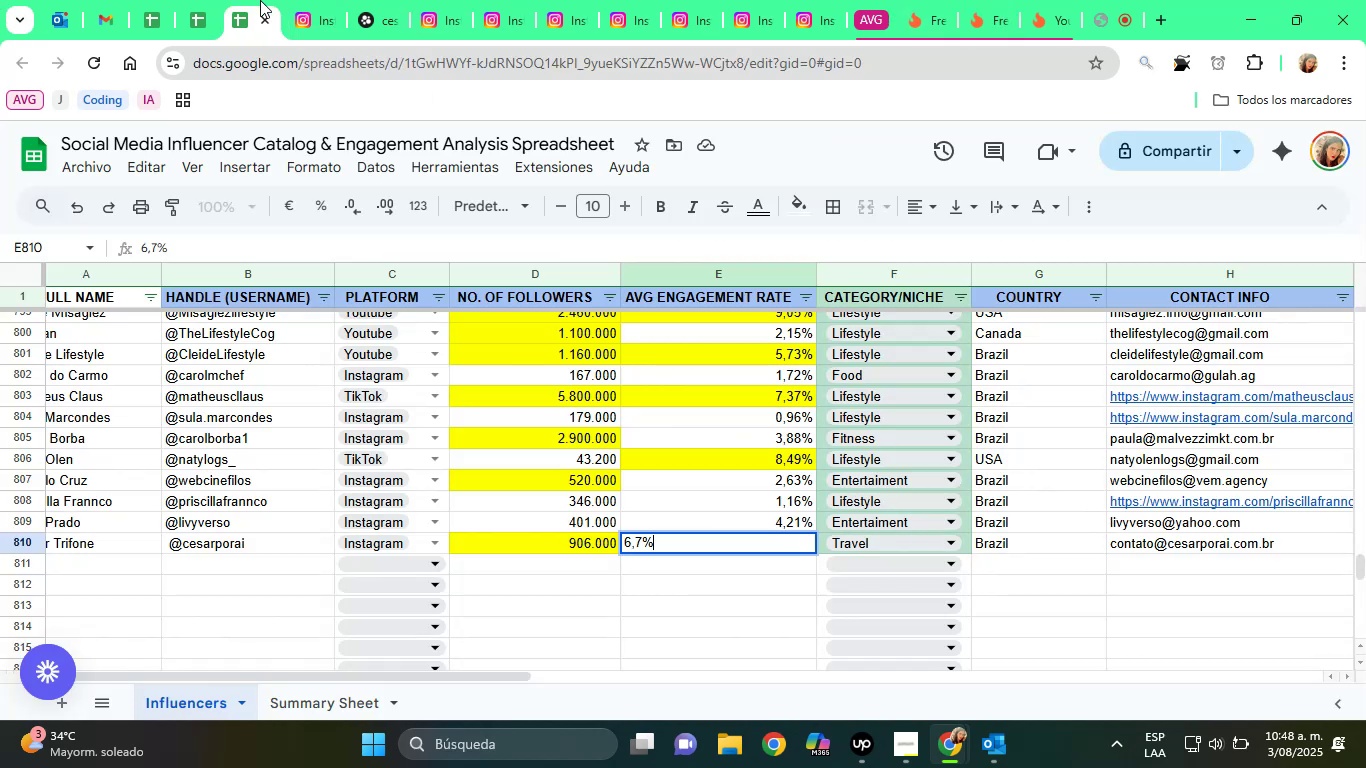 
key(Enter)
 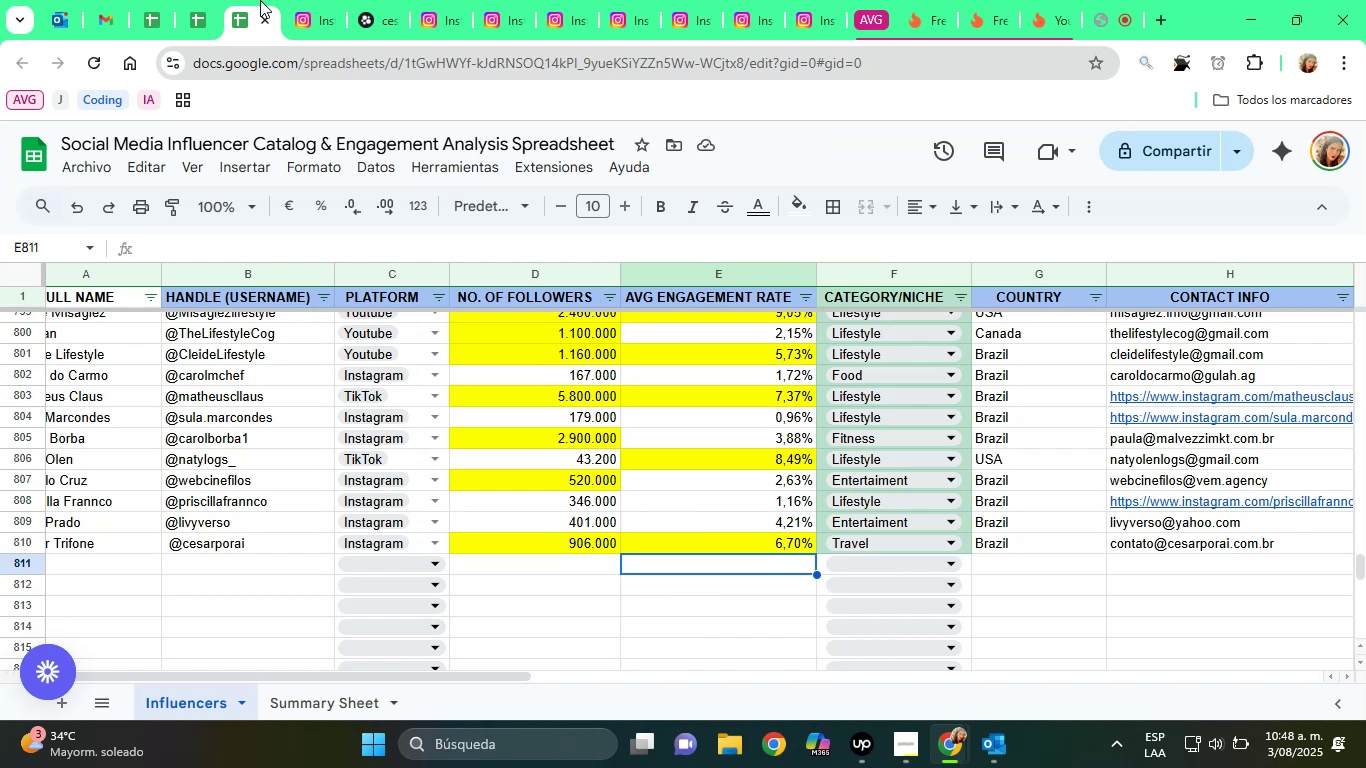 
wait(10.83)
 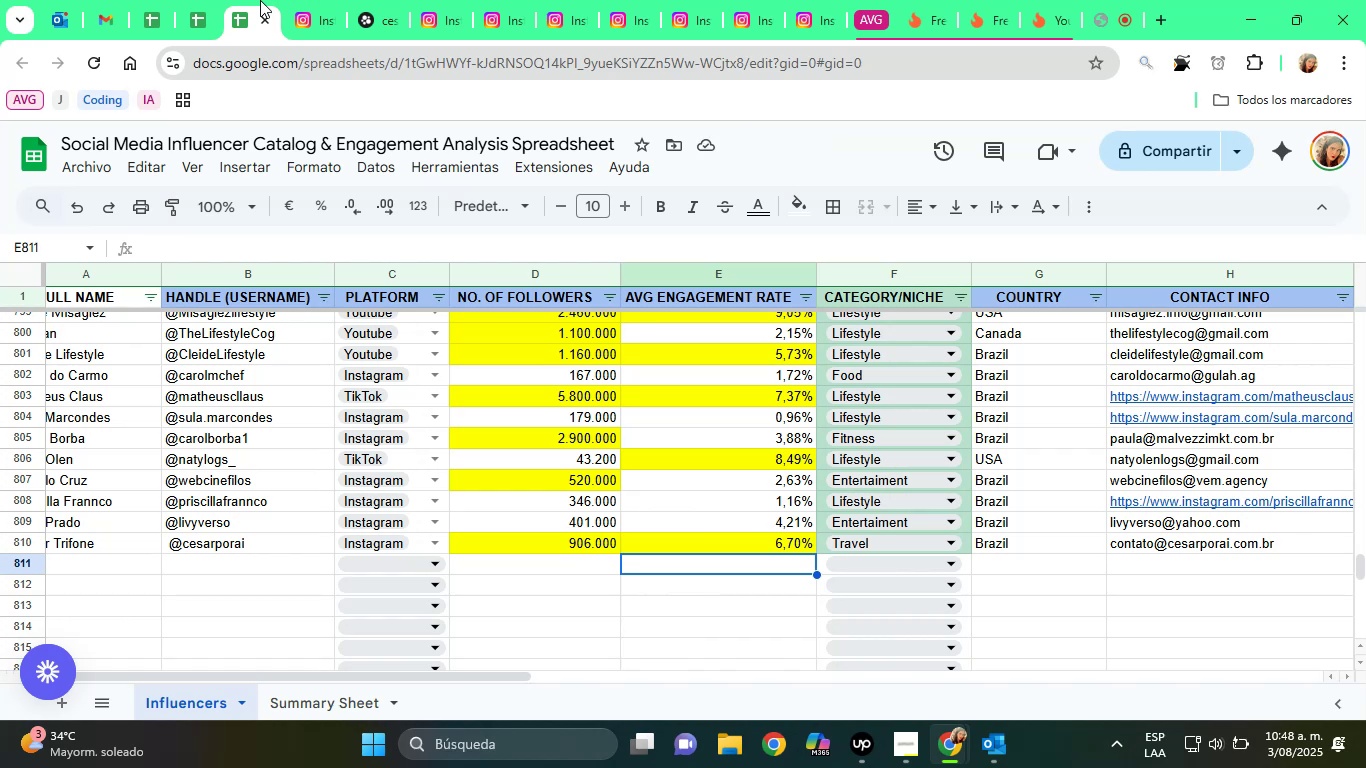 
key(ArrowUp)
 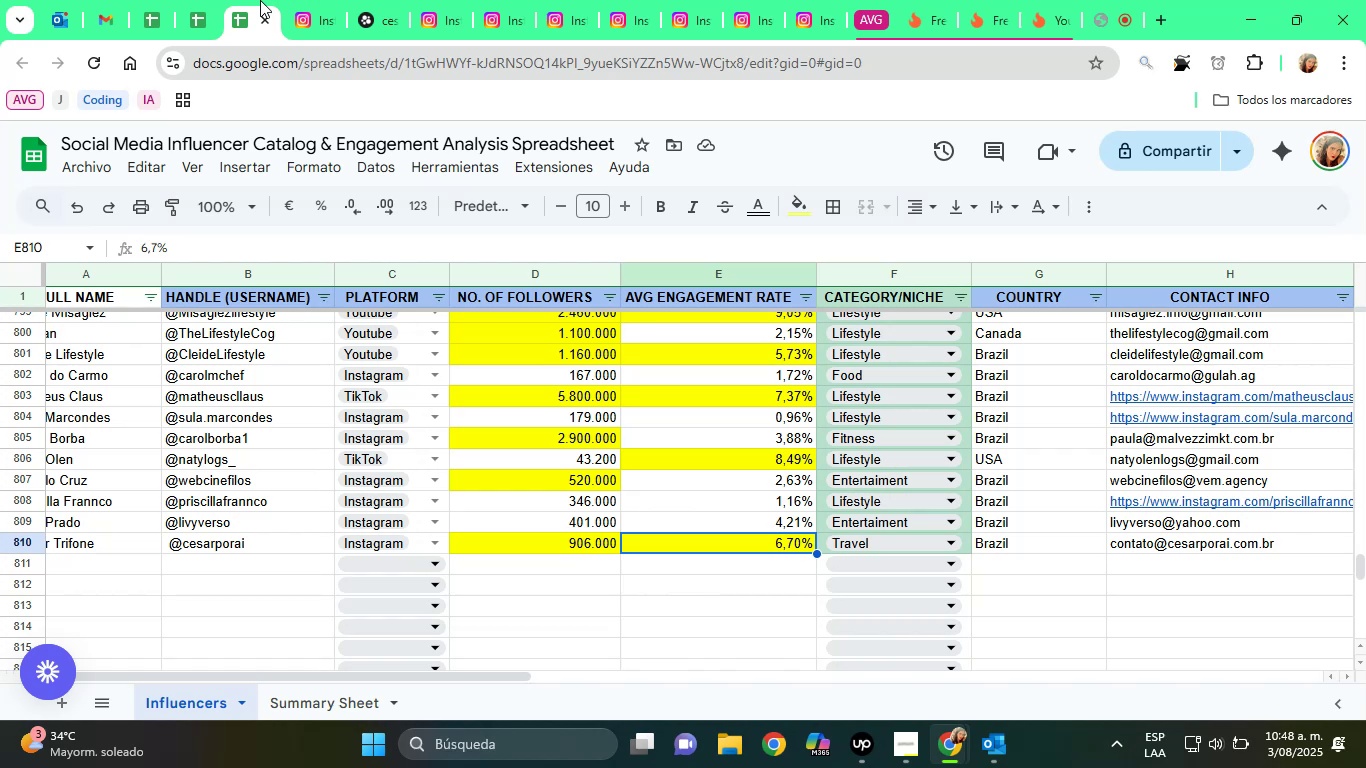 
key(ArrowRight)
 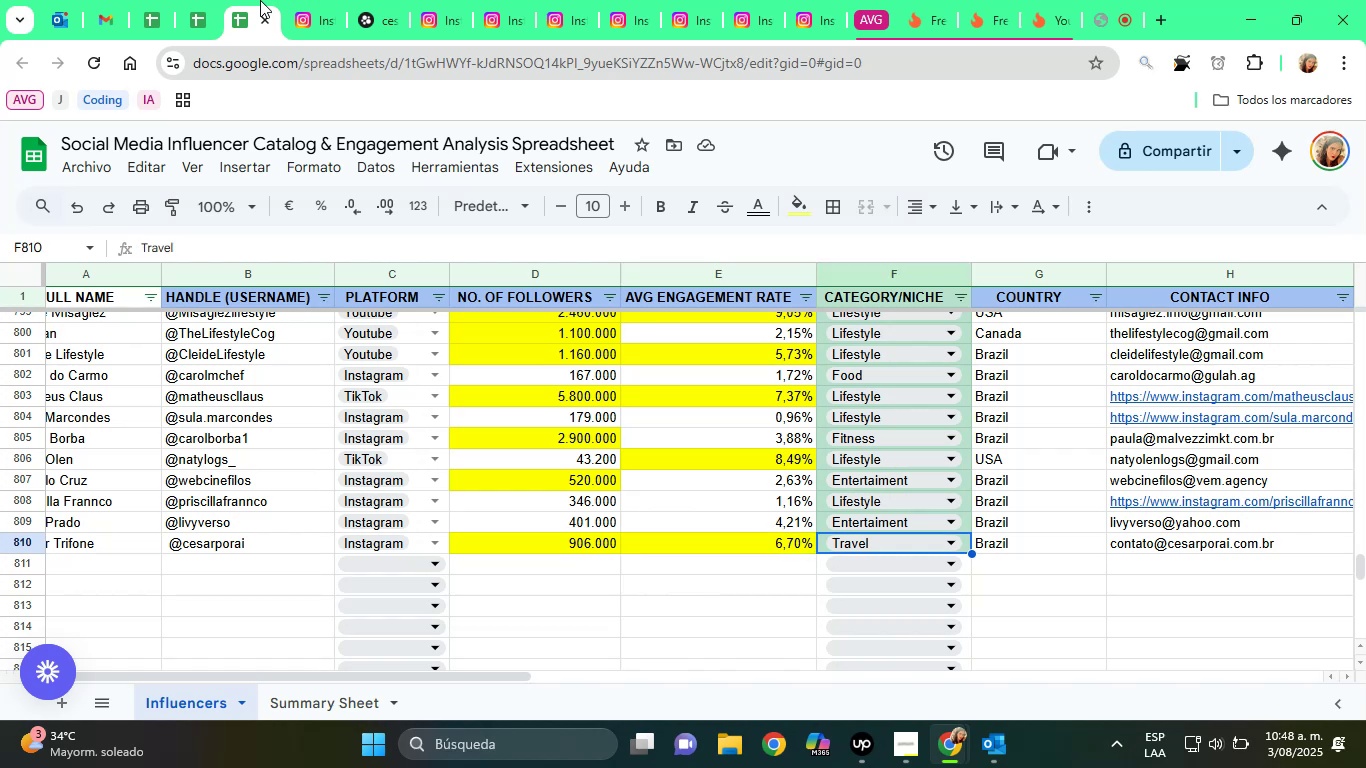 
key(ArrowRight)
 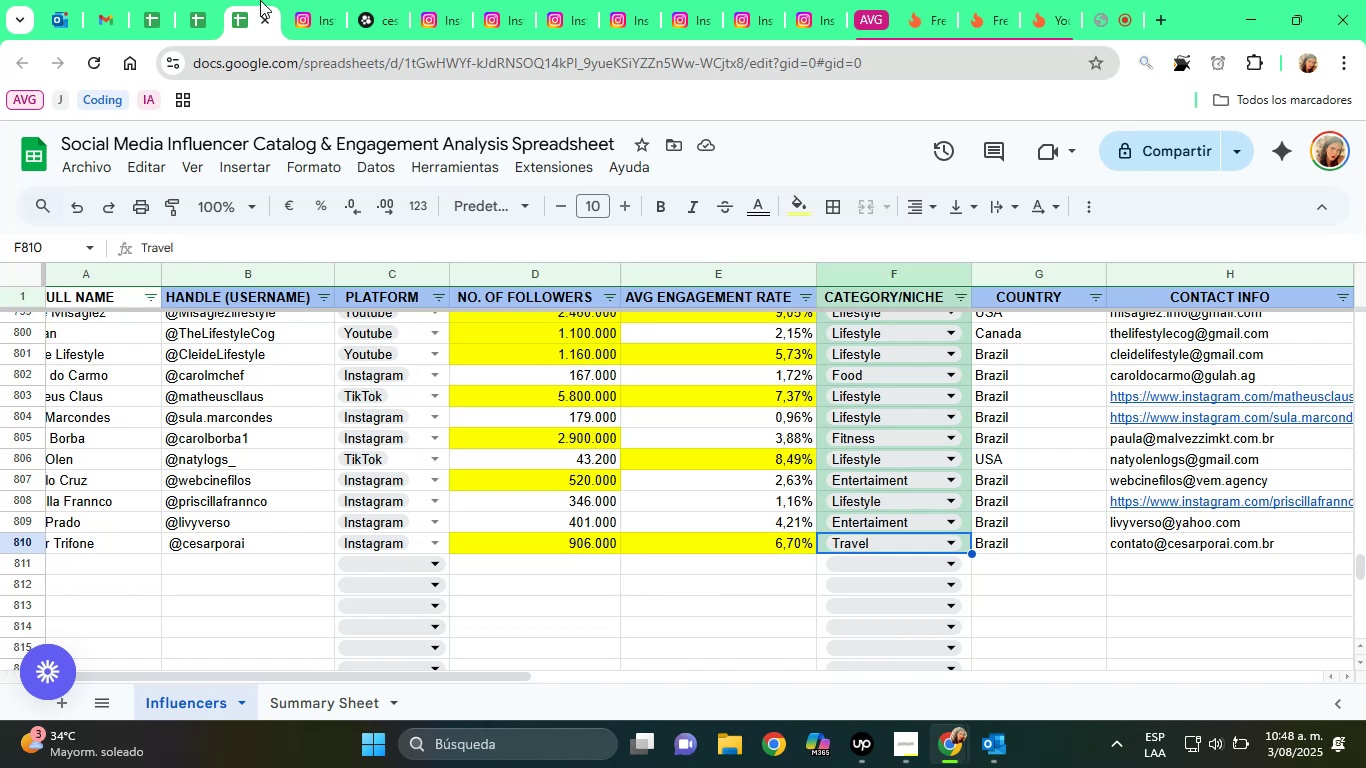 
key(ArrowRight)
 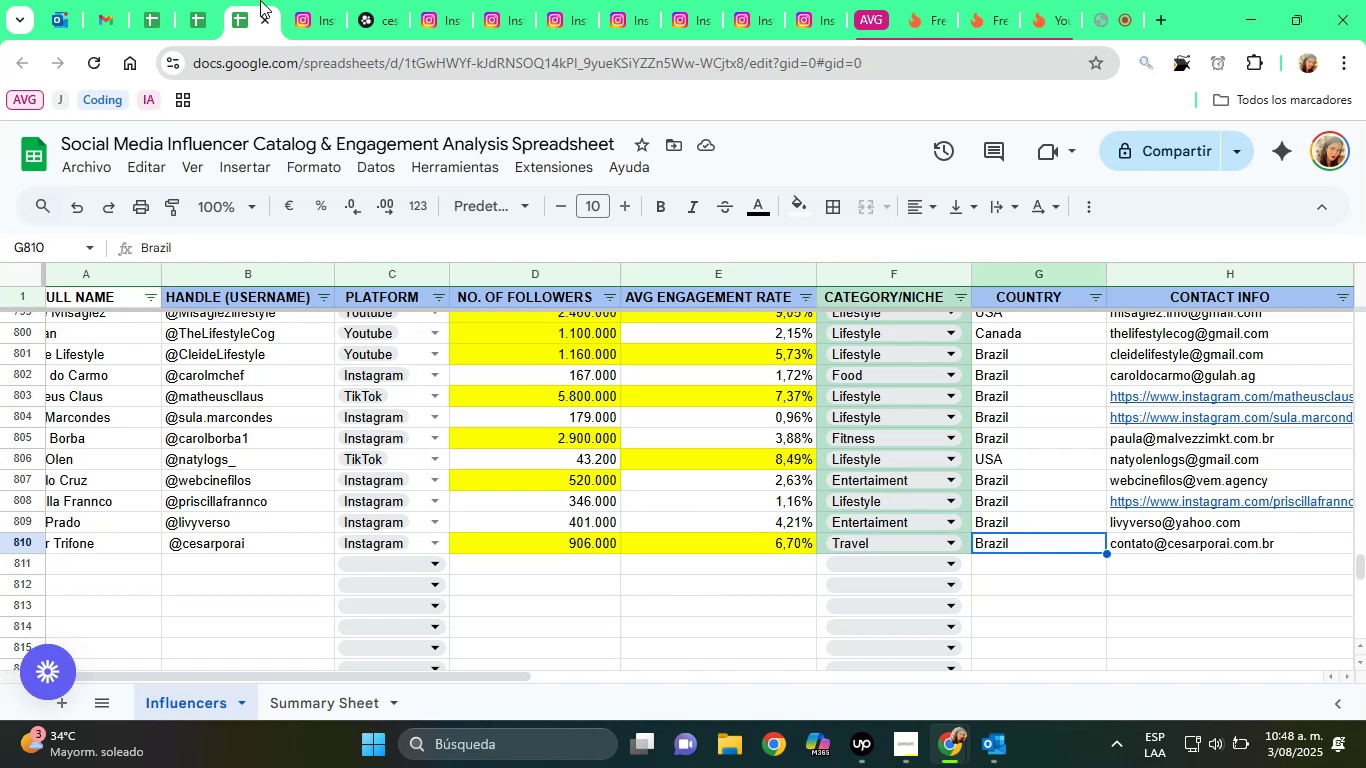 
key(ArrowRight)
 